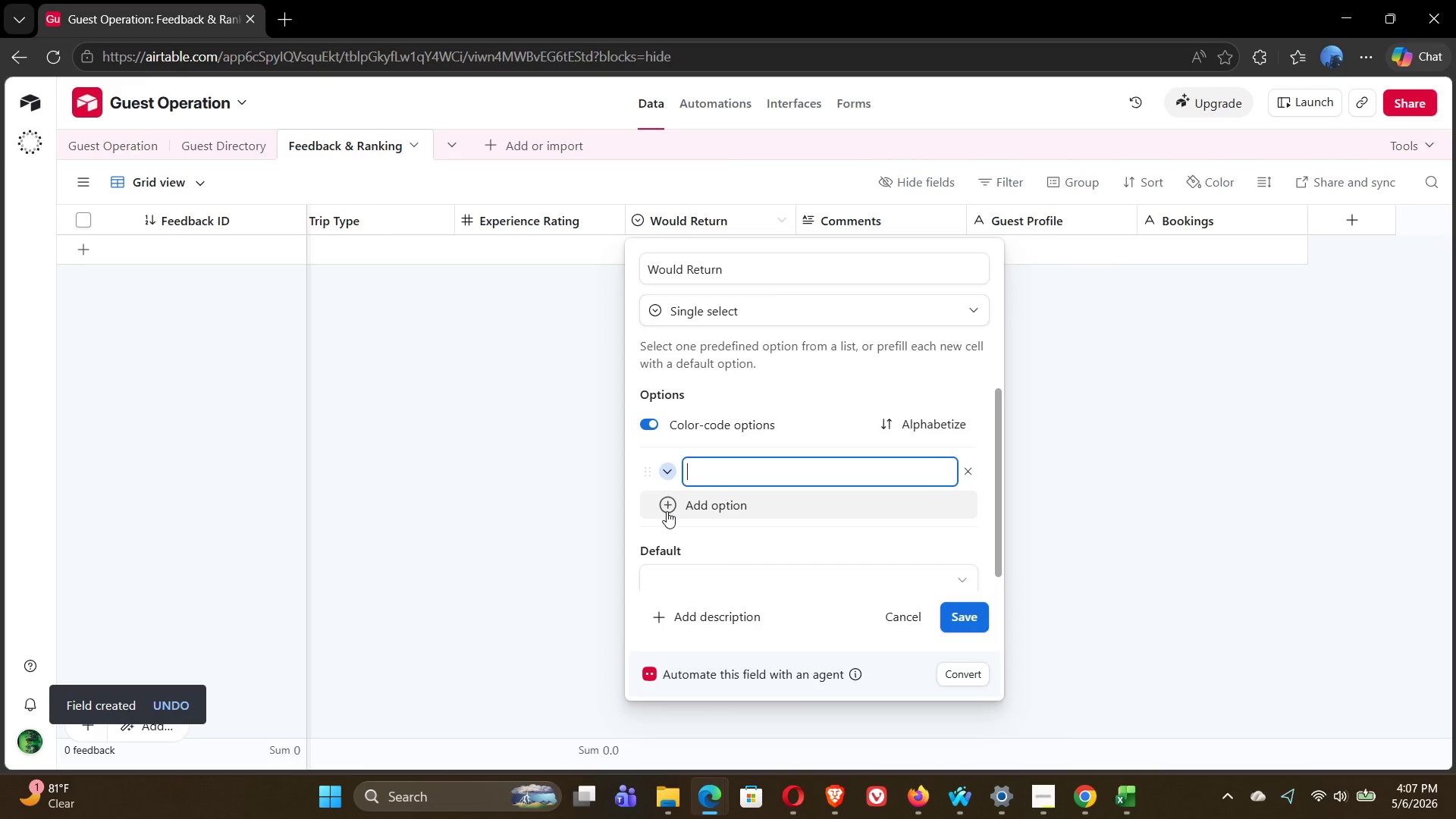 
type(Yes)
 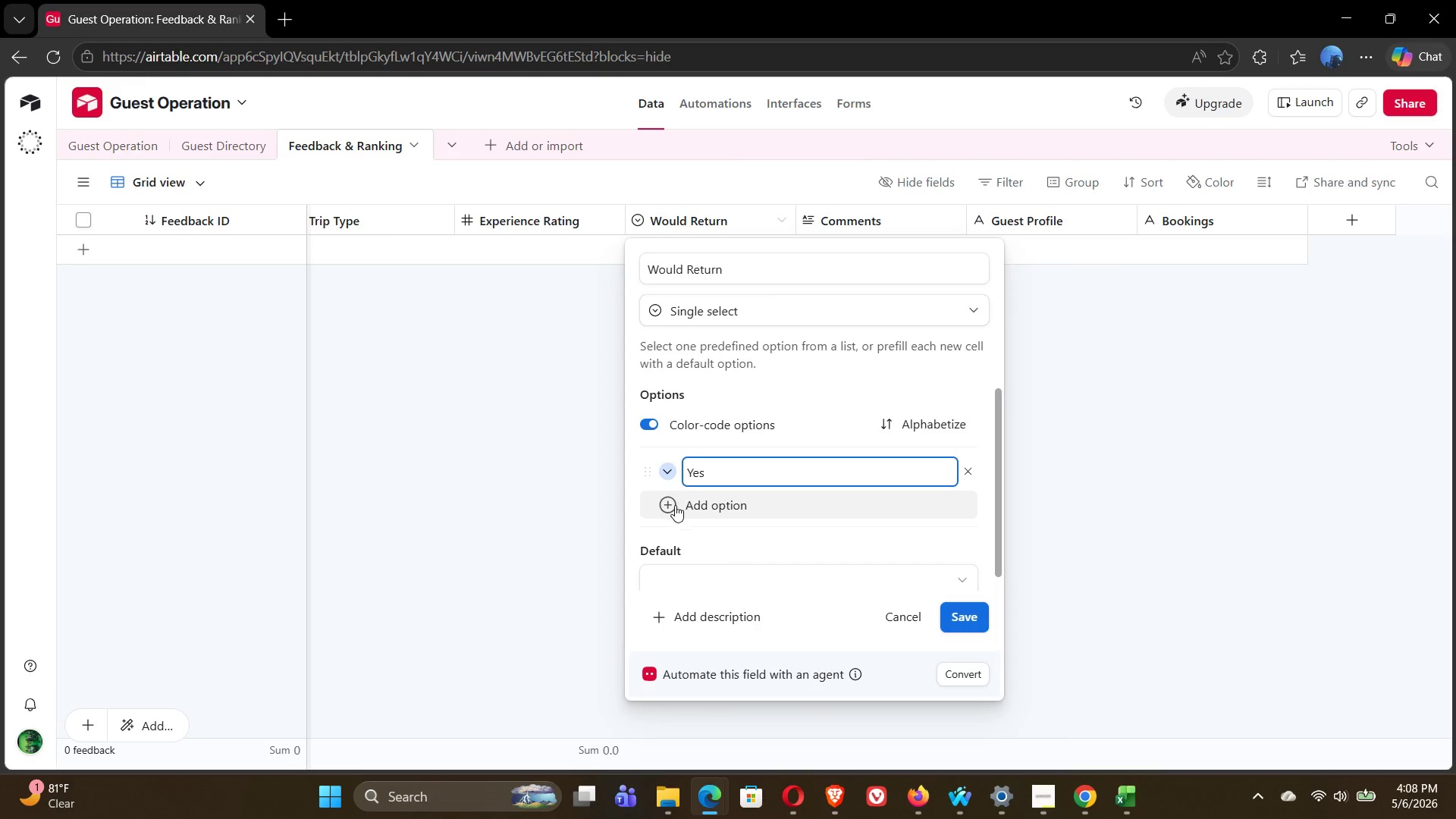 
left_click([668, 507])
 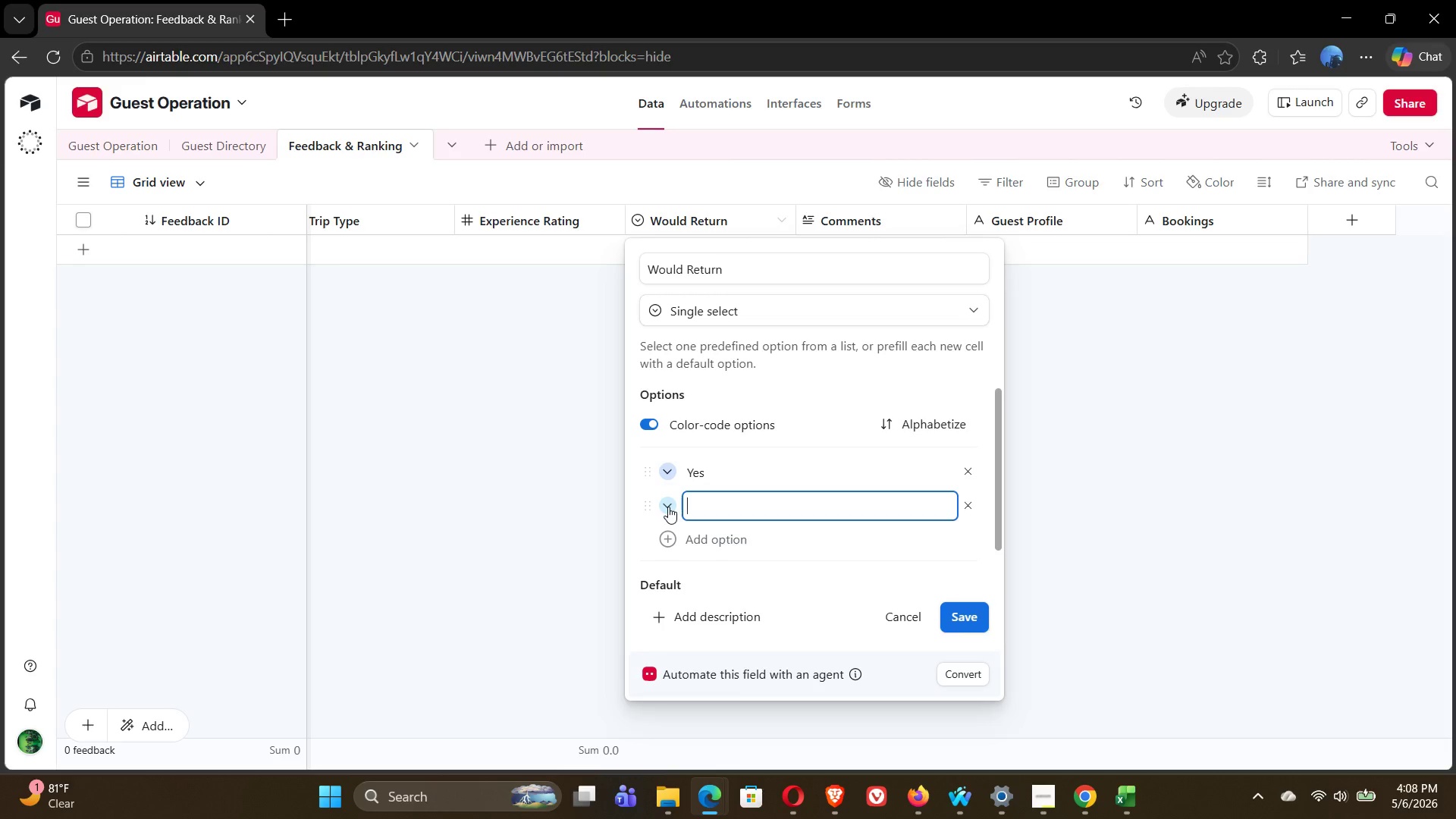 
type(NO)
key(Backspace)
type(o)
 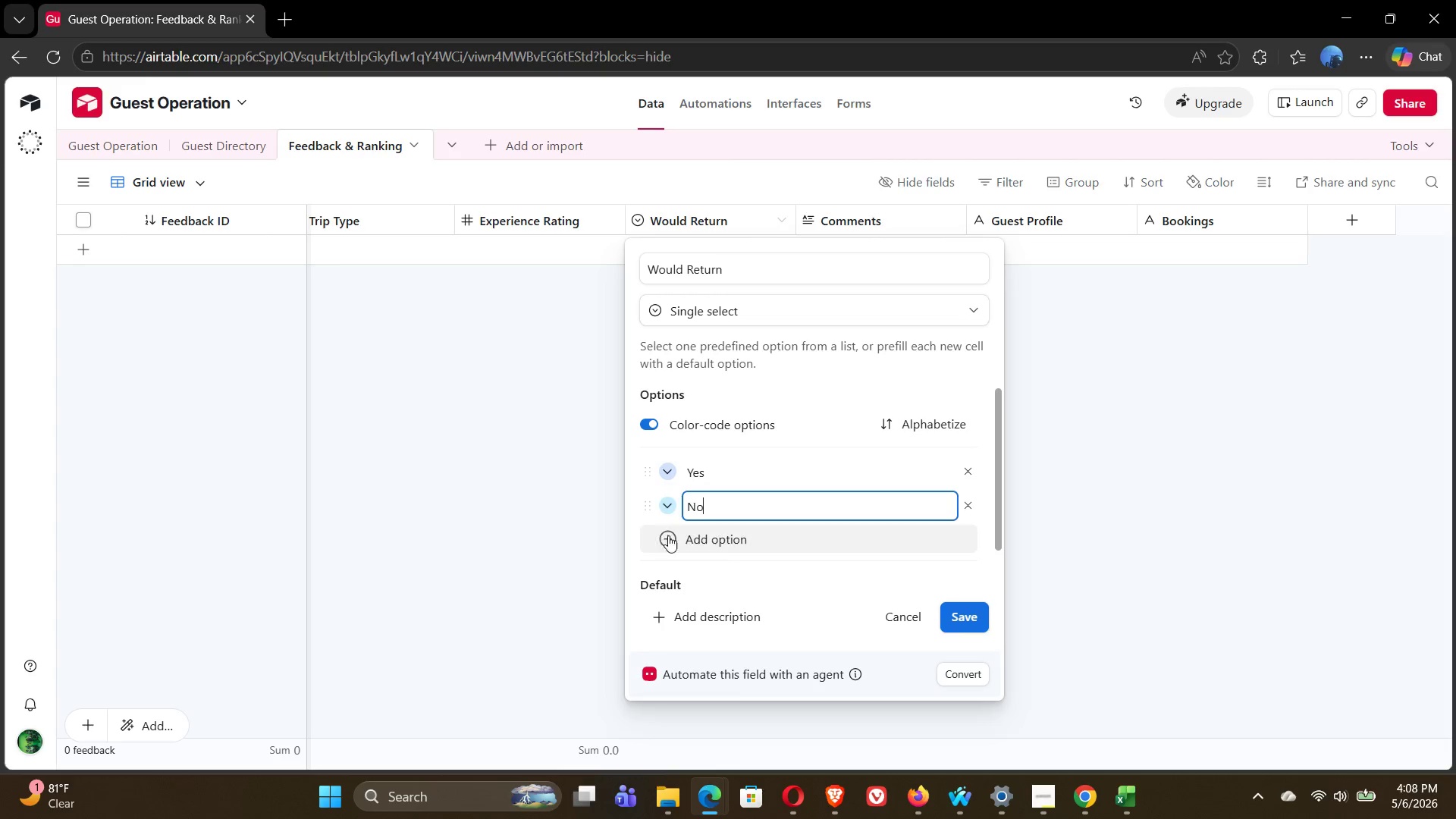 
left_click([667, 541])
 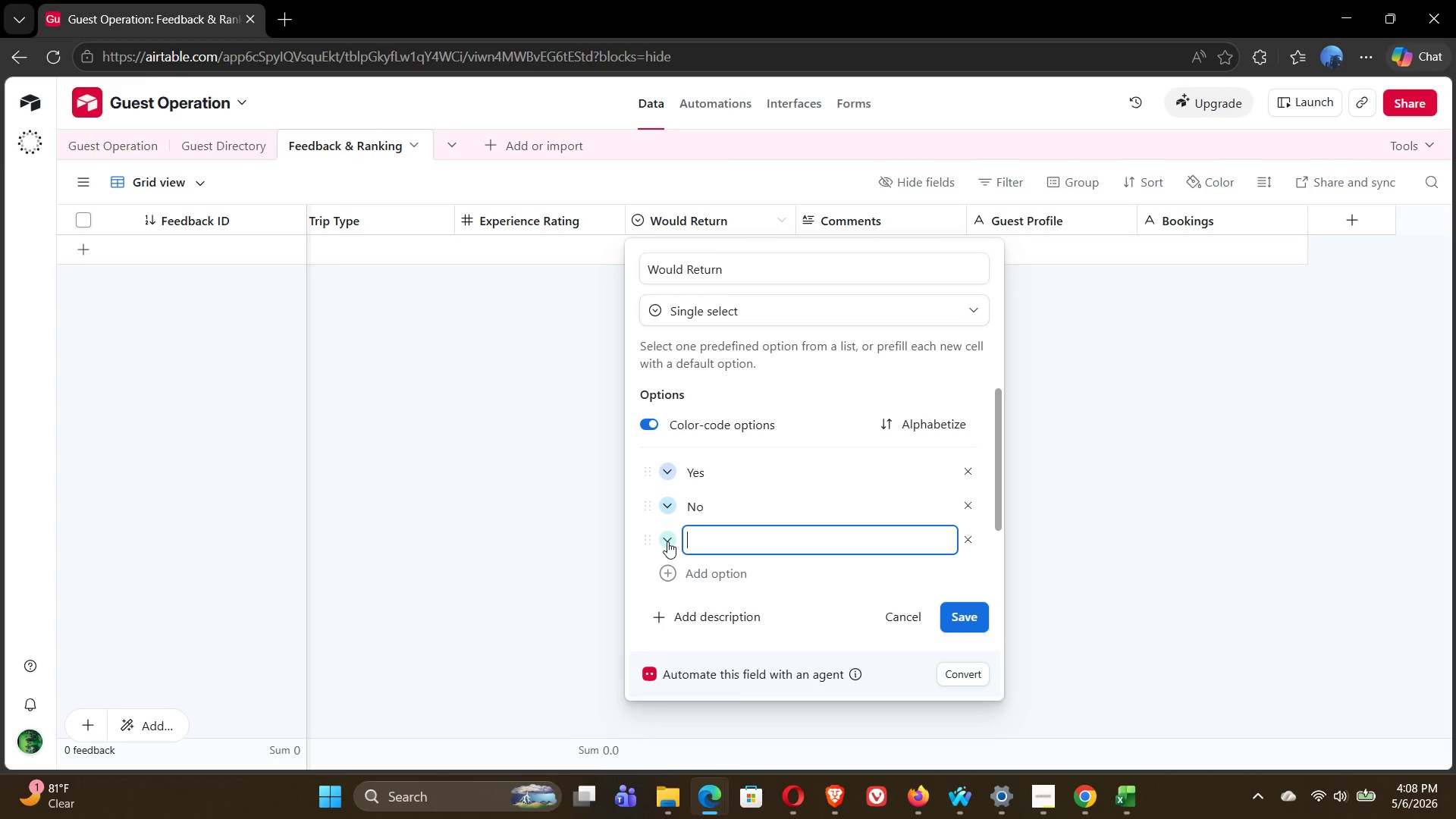 
type(mayb)
key(Backspace)
key(Backspace)
key(Backspace)
key(Backspace)
type(Maybe)
 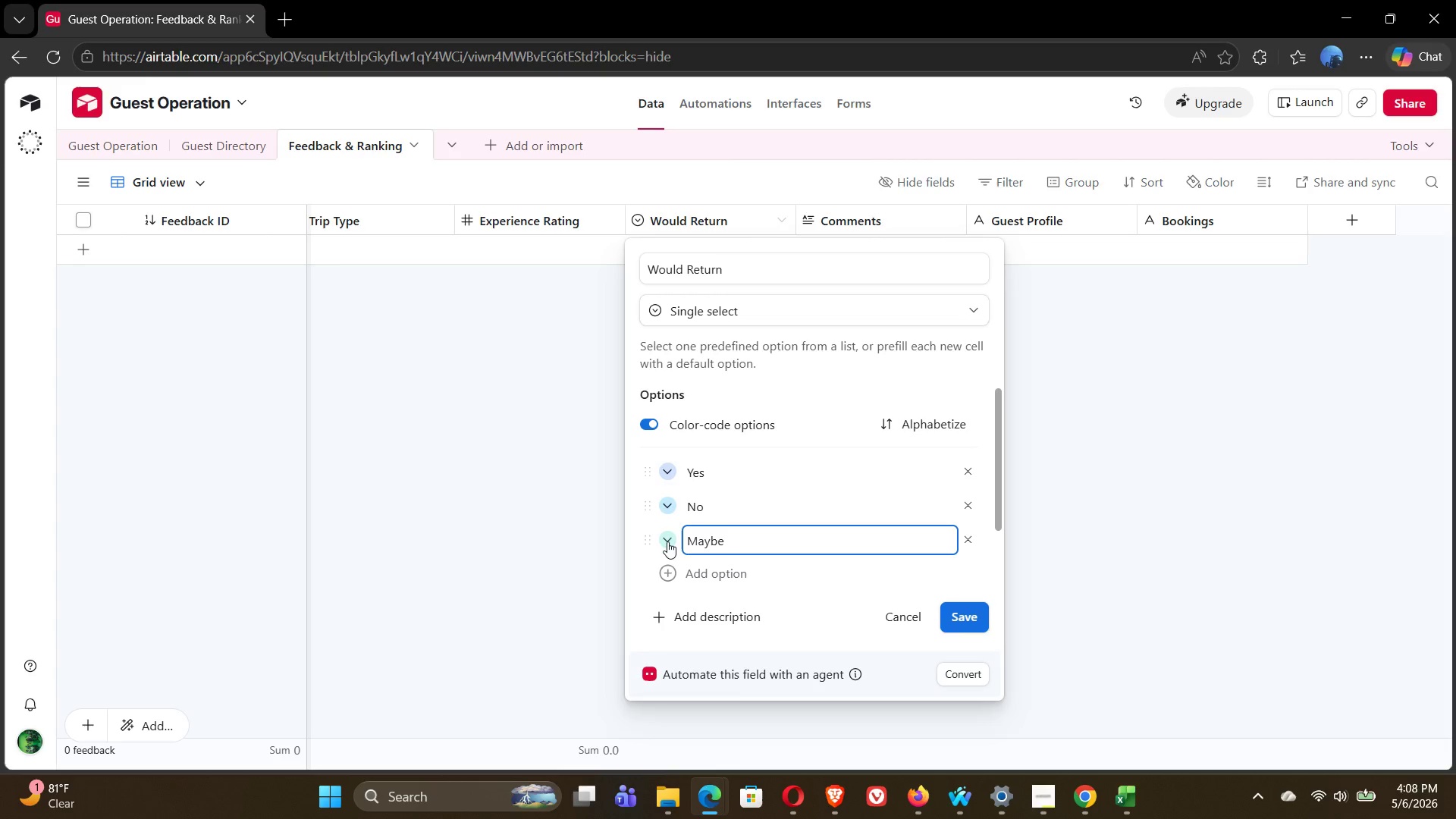 
wait(5.25)
 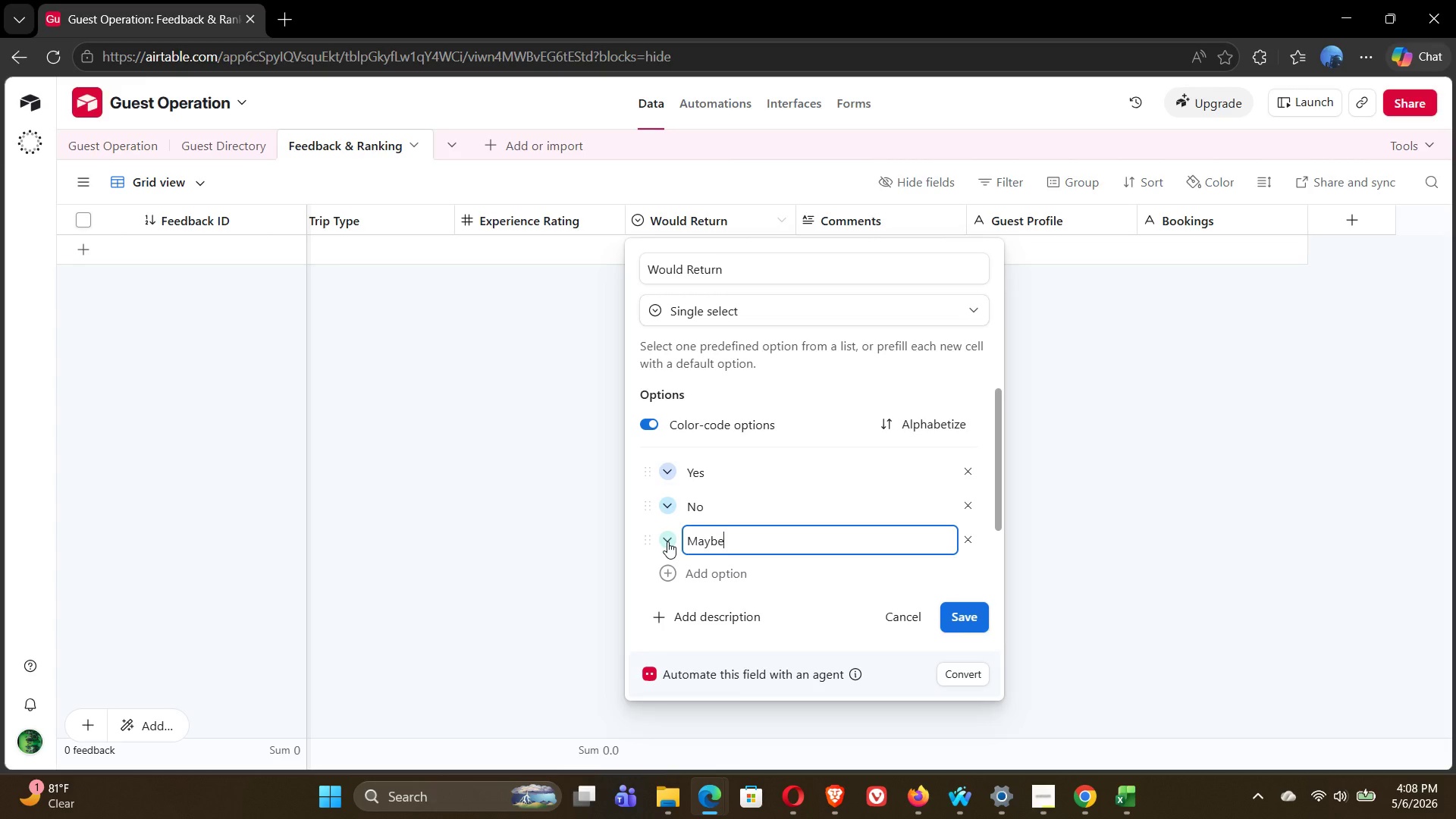 
left_click([974, 623])
 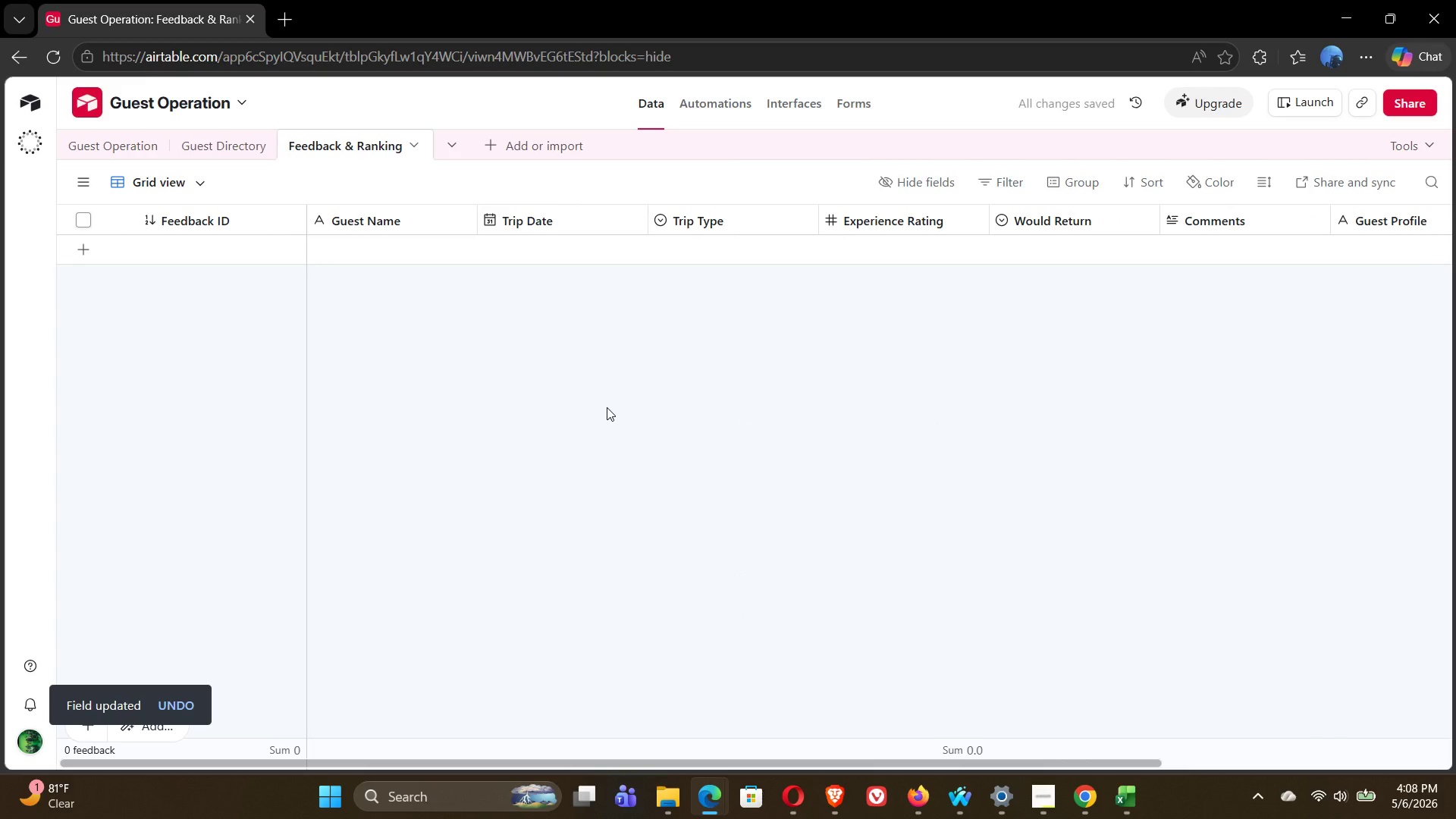 
wait(5.52)
 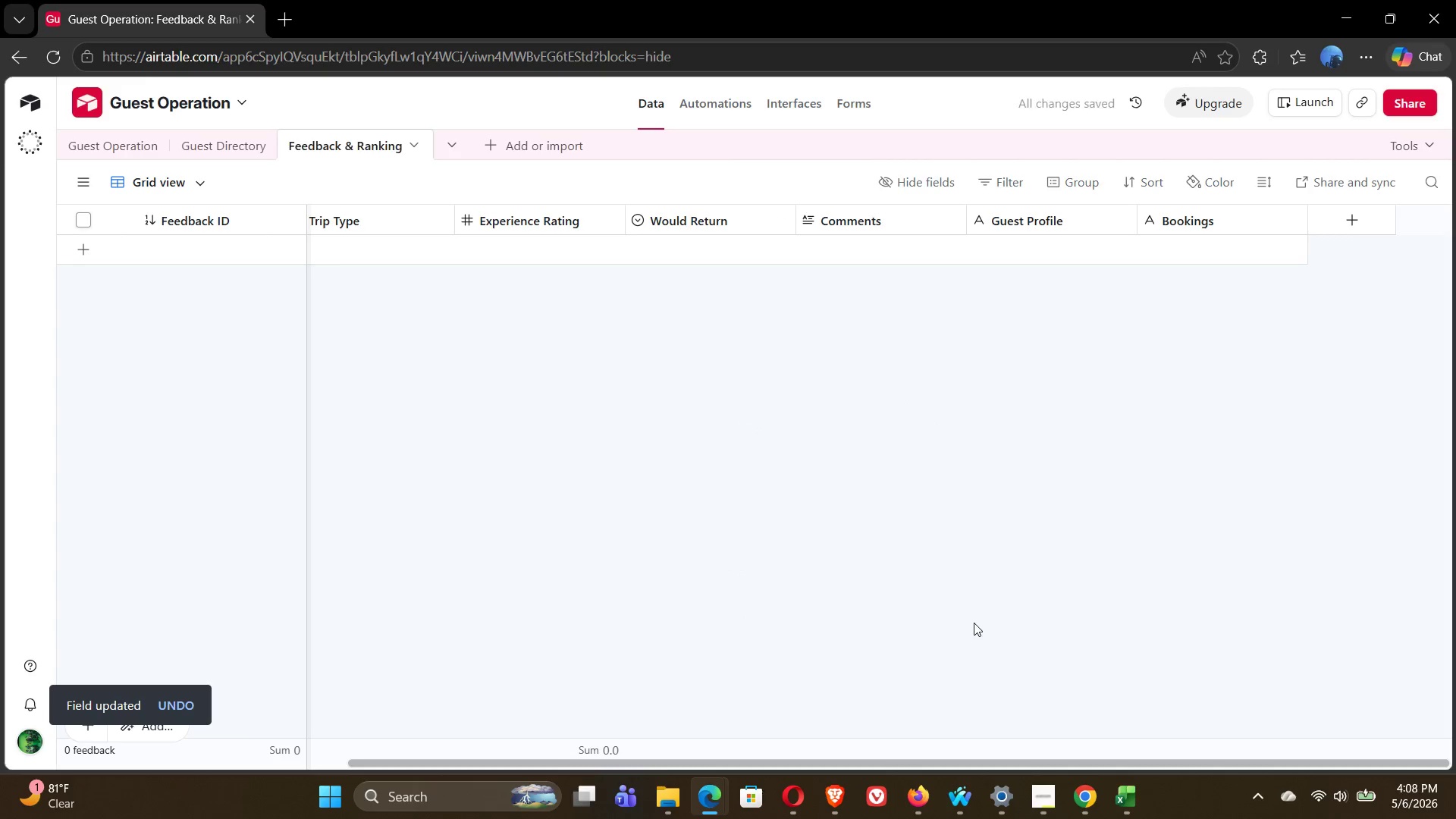 
double_click([730, 221])
 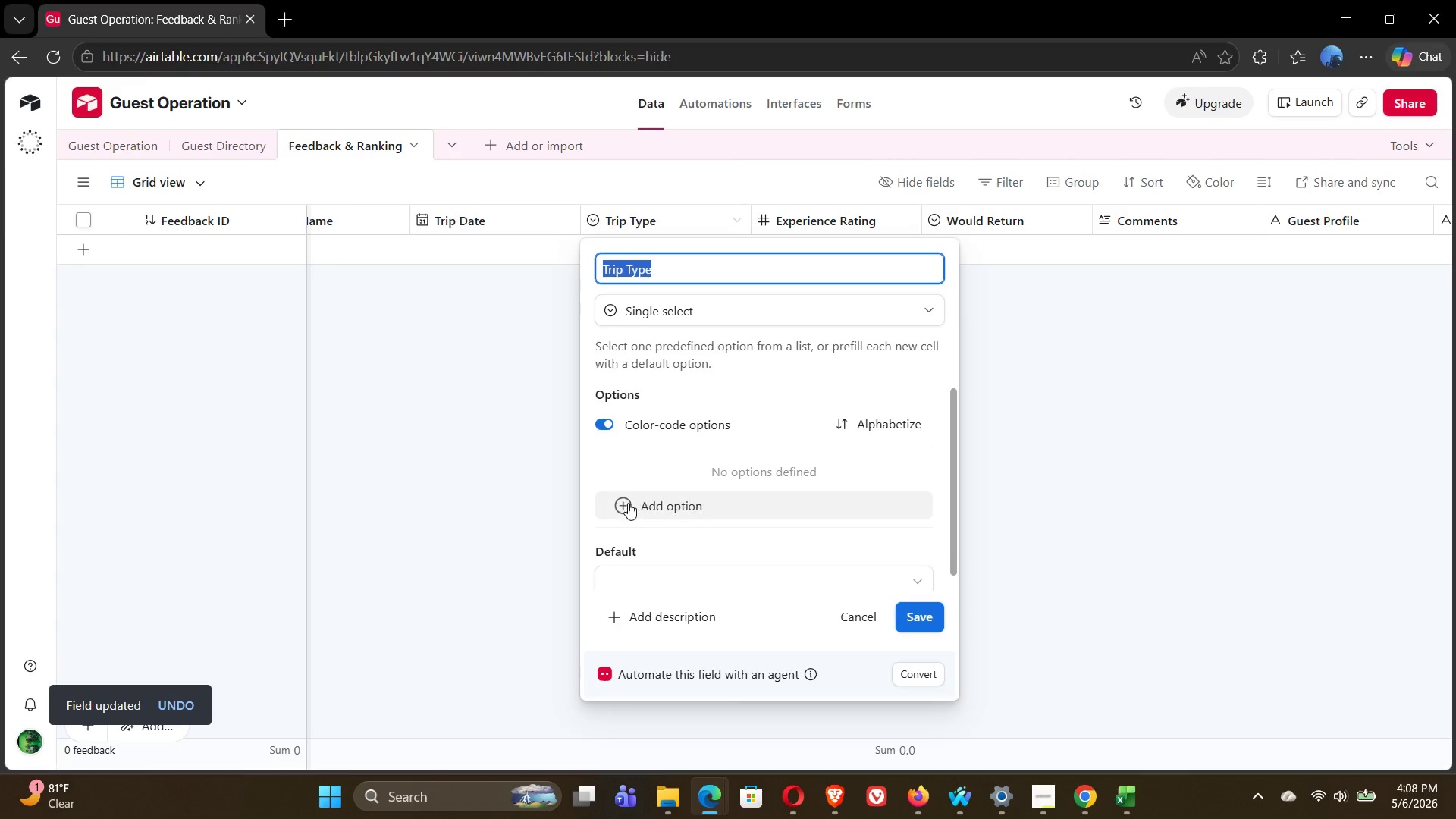 
left_click([619, 507])
 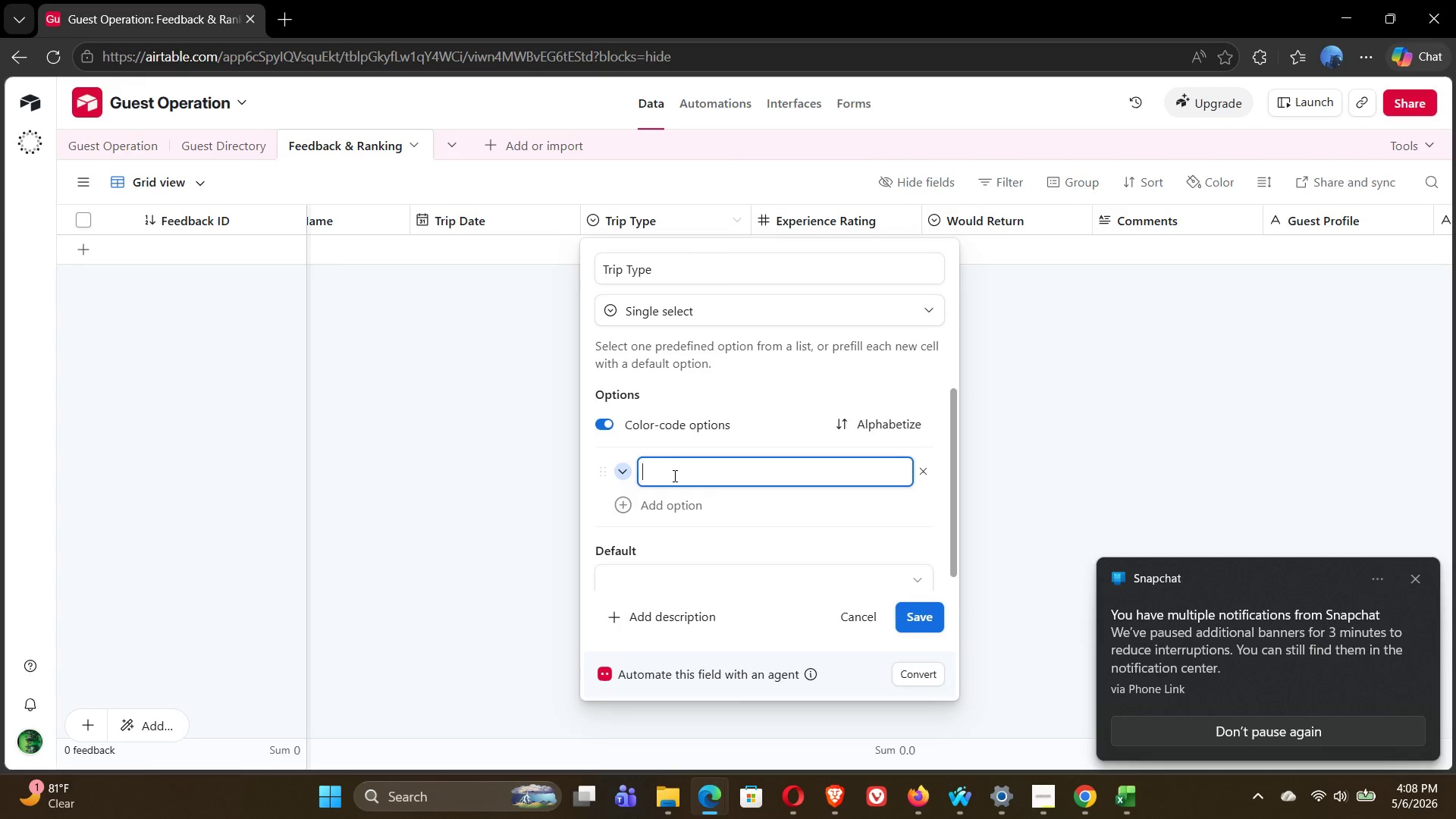 
wait(36.98)
 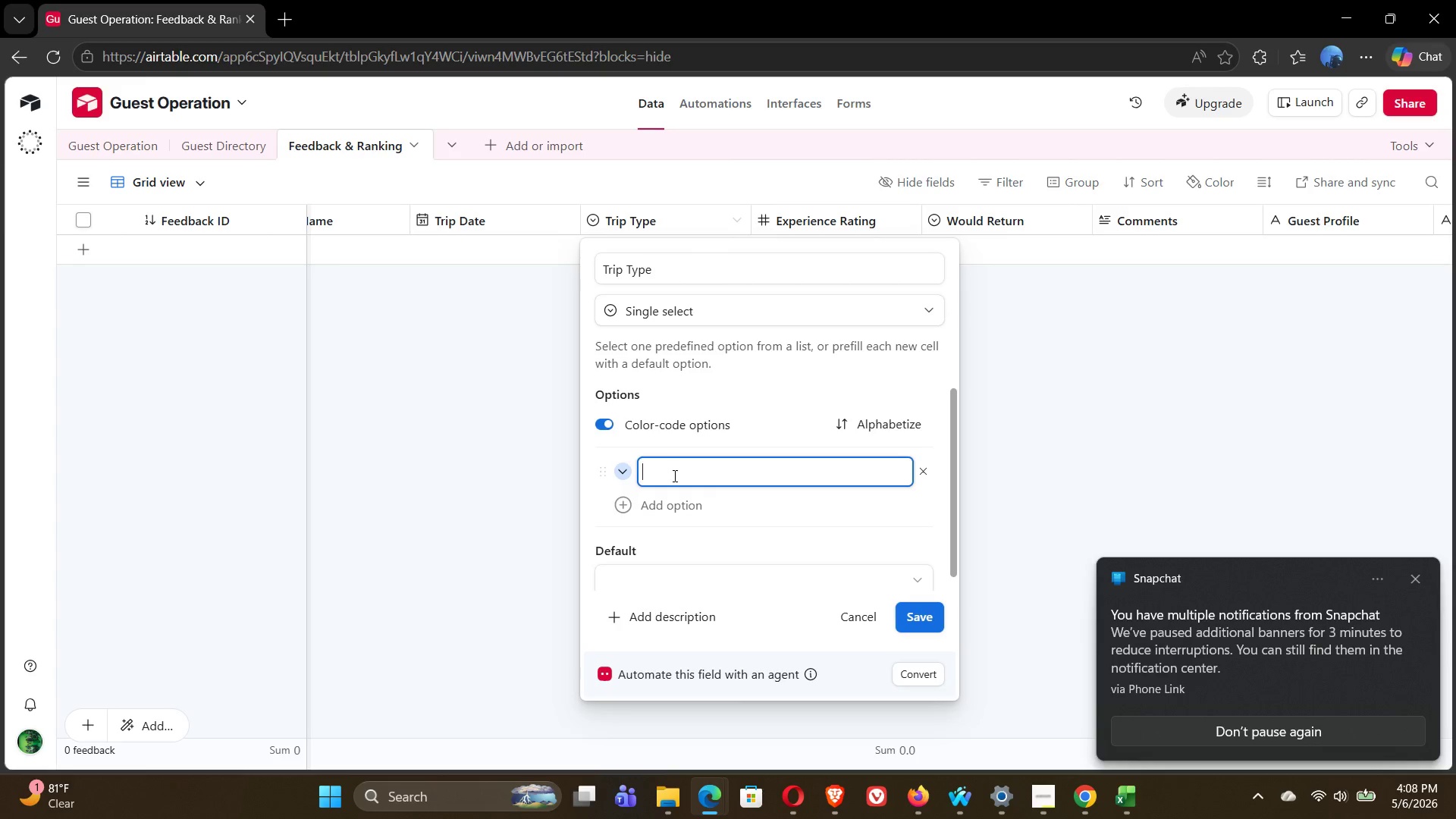 
type(Deep Sr)
key(Backspace)
type(ea Fishing)
 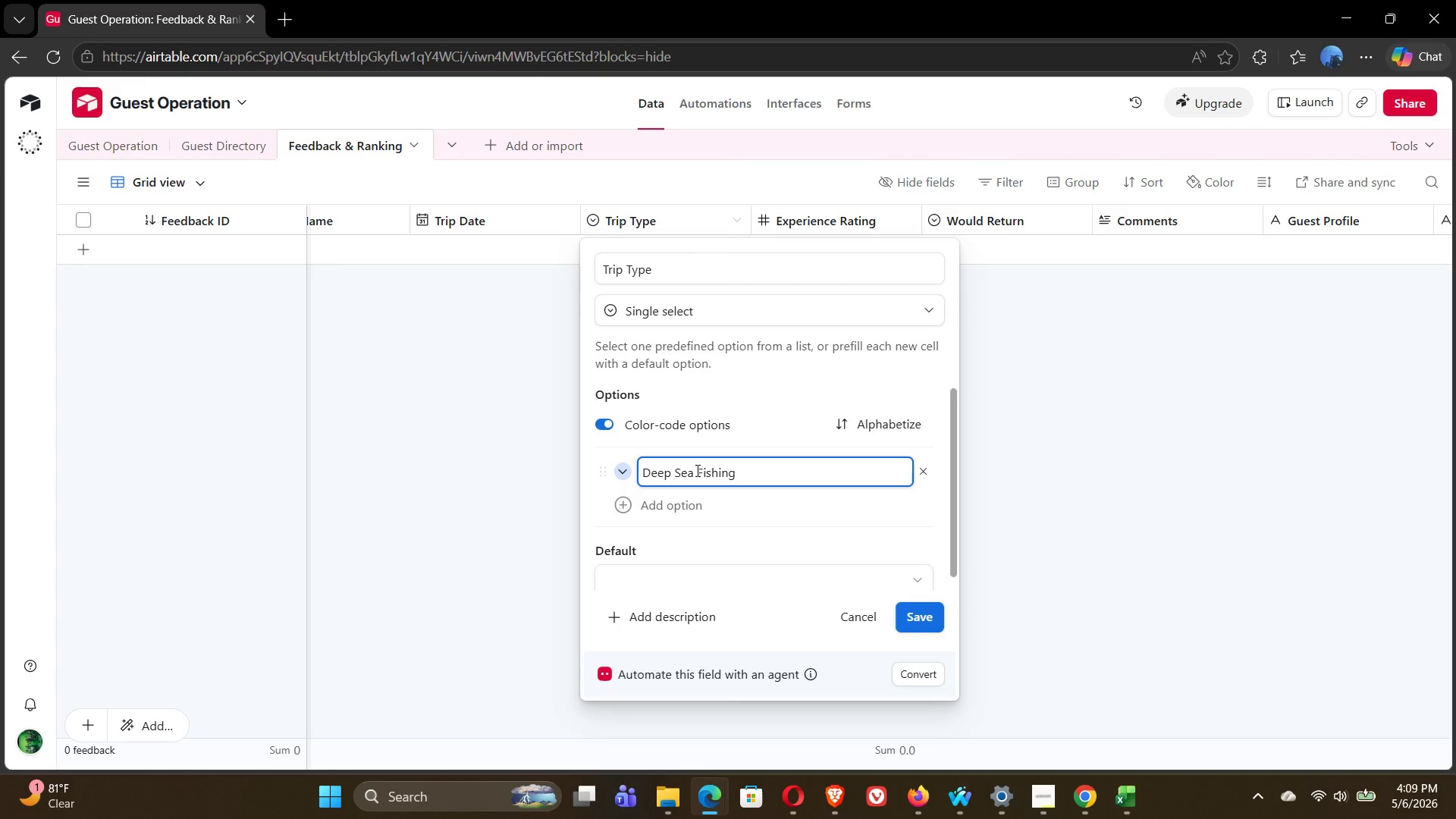 
wait(5.33)
 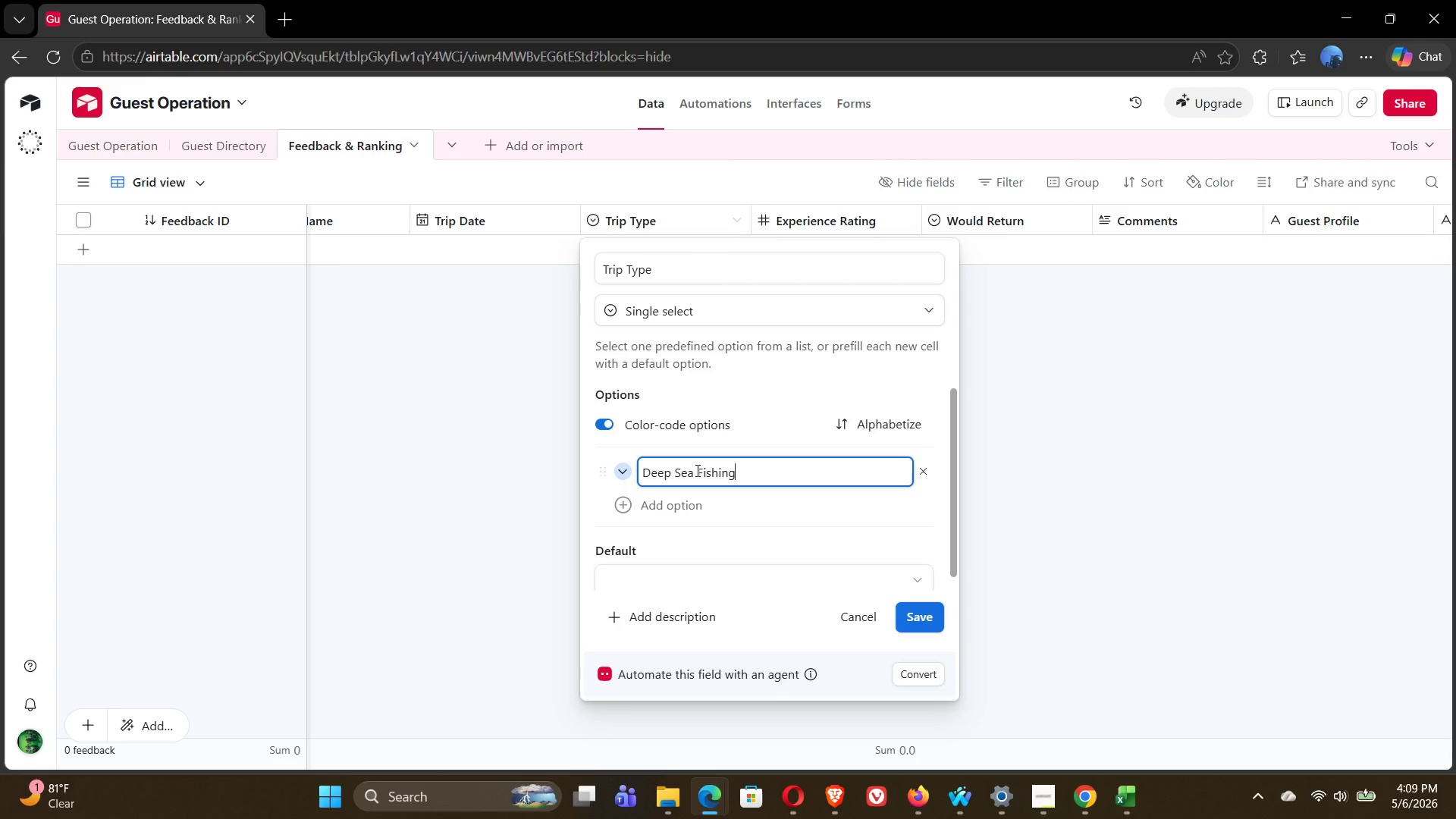 
left_click([623, 472])
 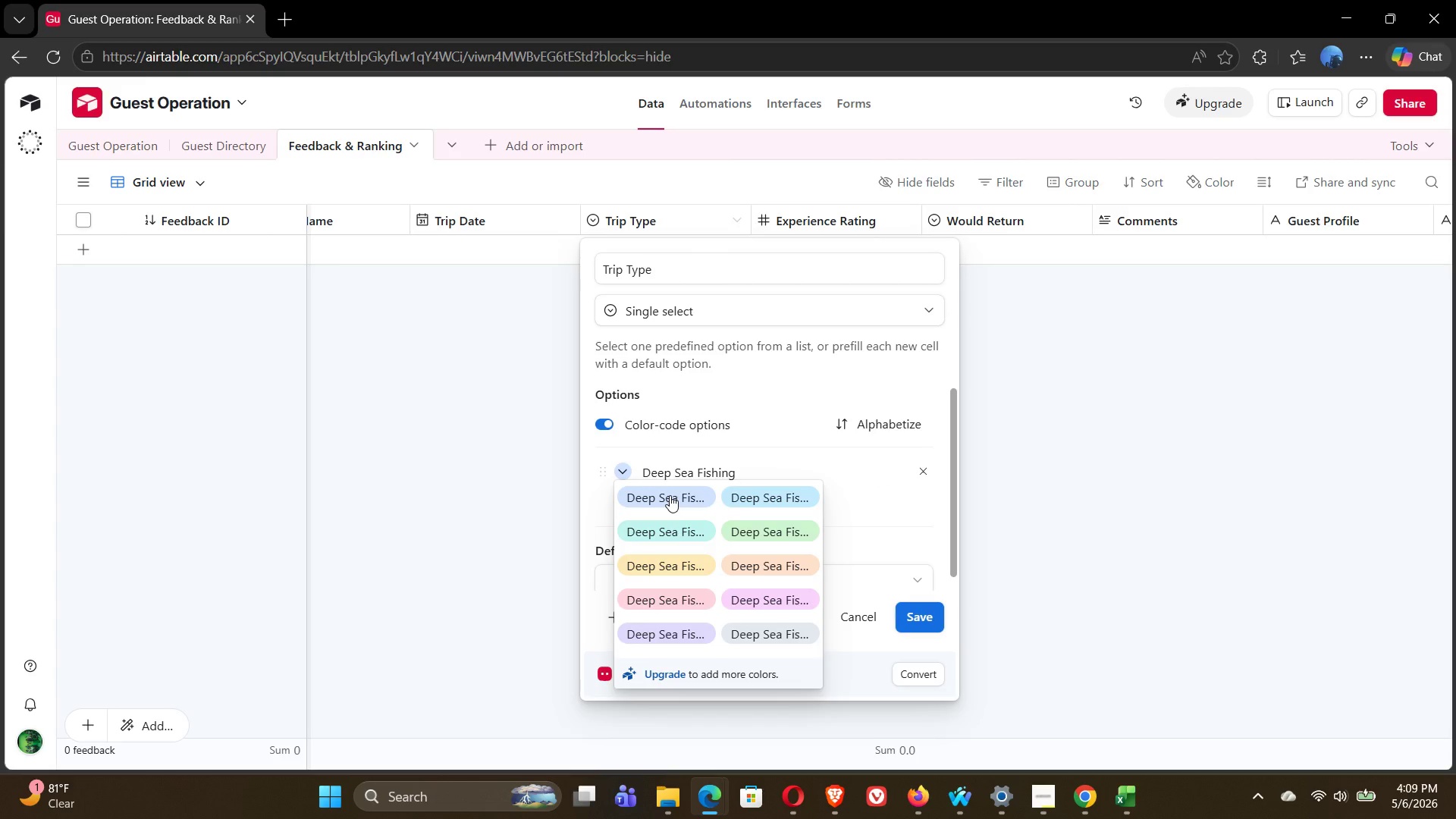 
left_click([670, 495])
 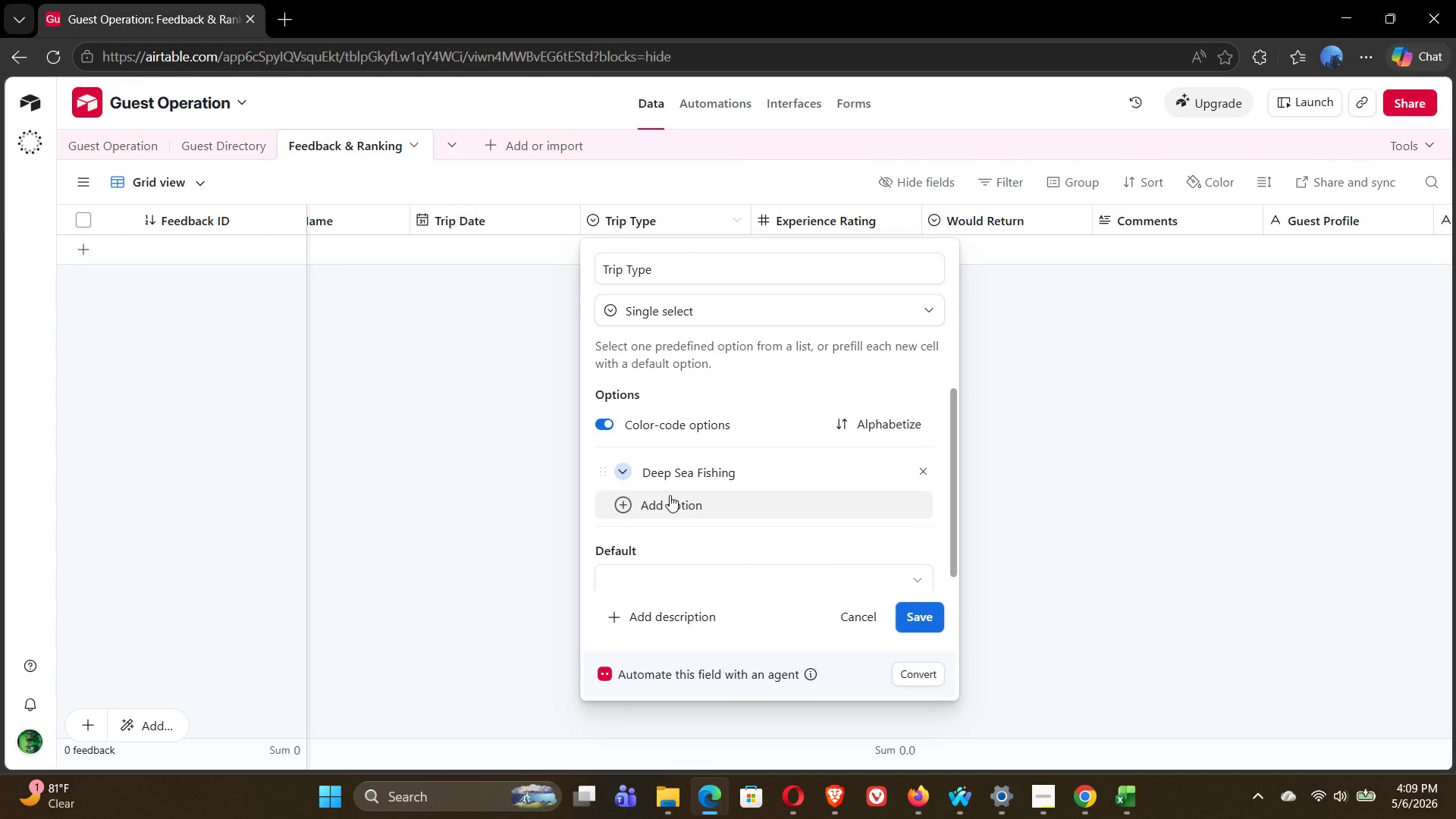 
left_click([677, 499])
 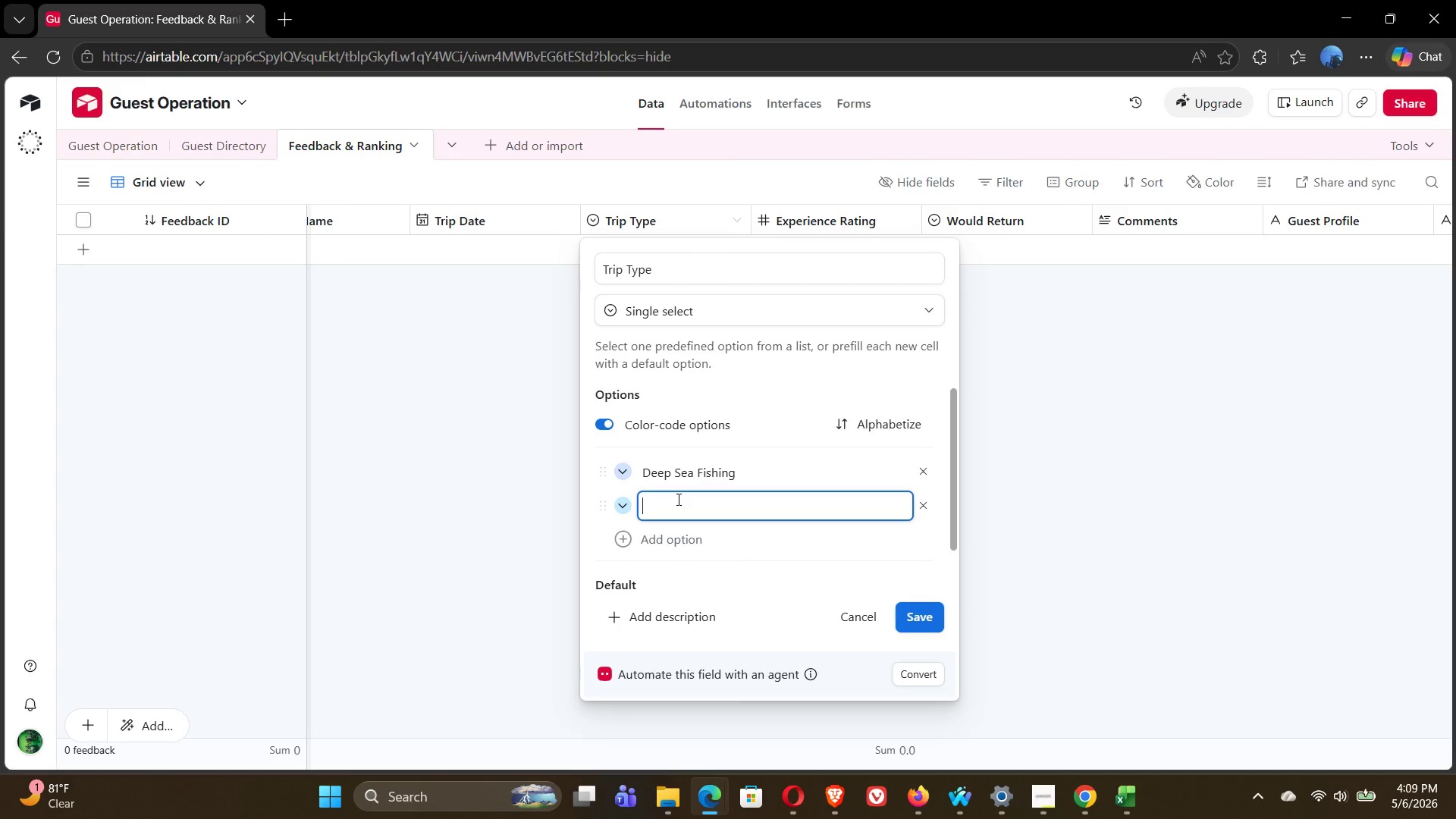 
type(Marine Biology Research)
 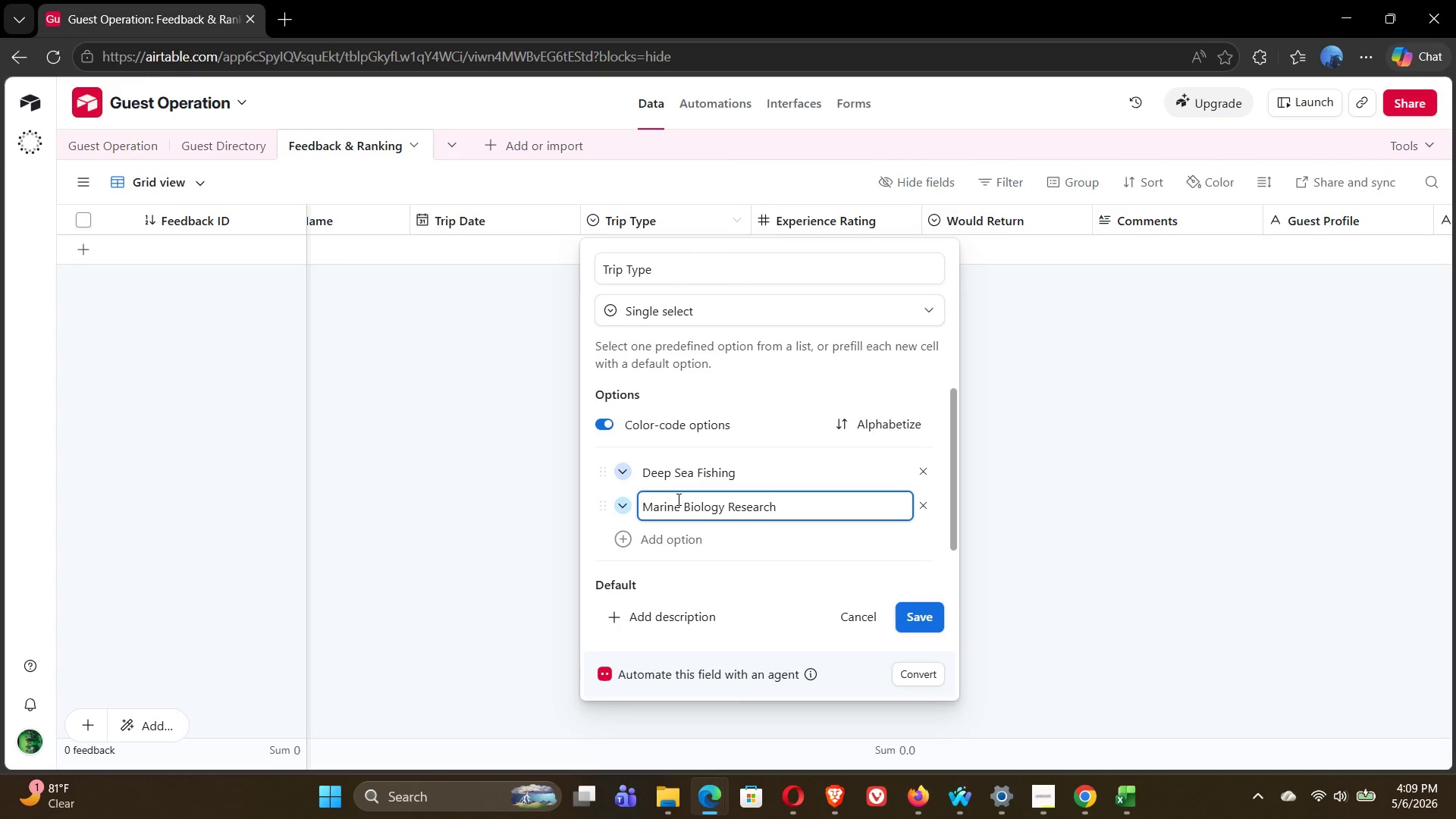 
left_click([627, 537])
 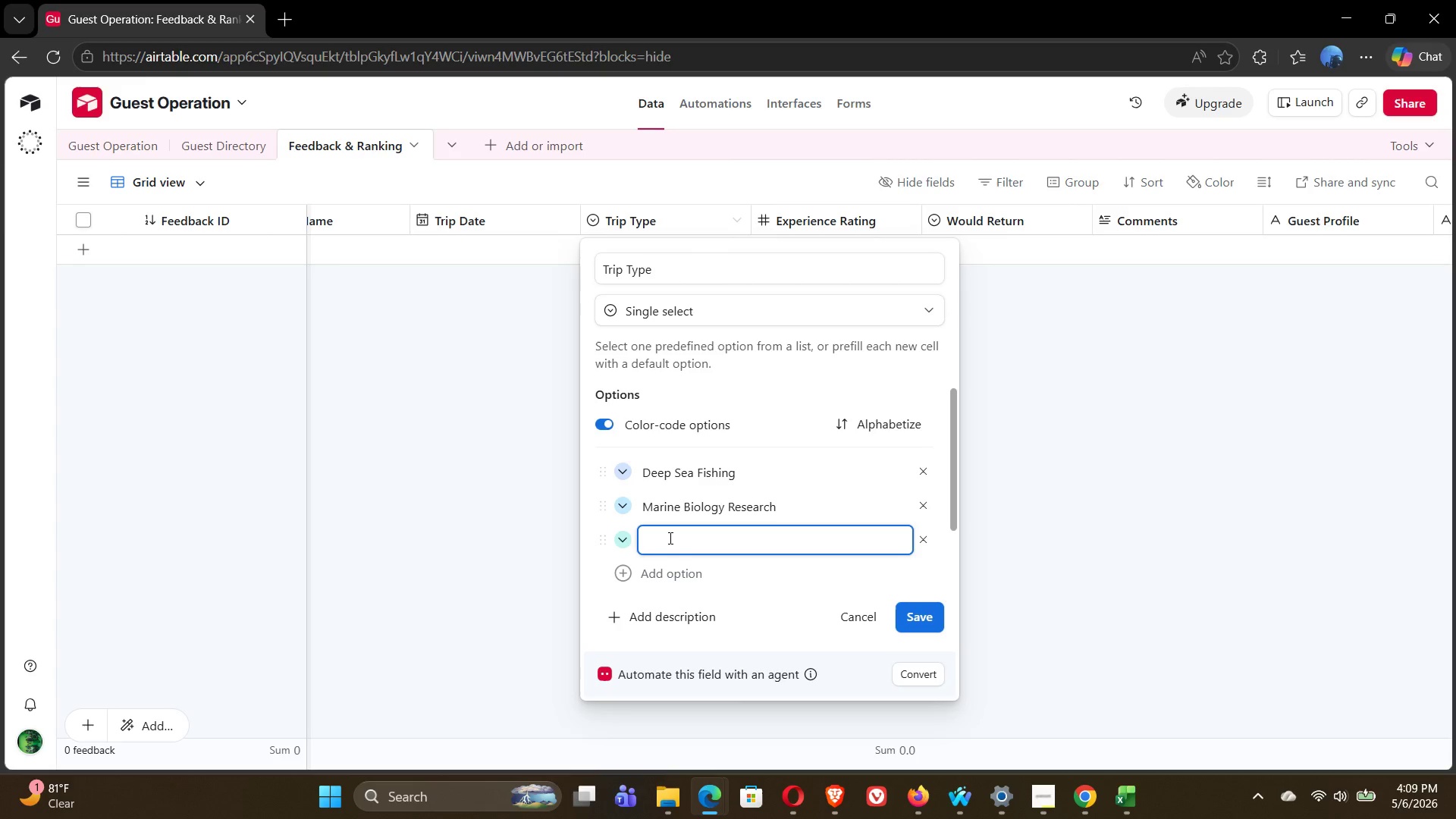 
type(Sunset Photogra)
 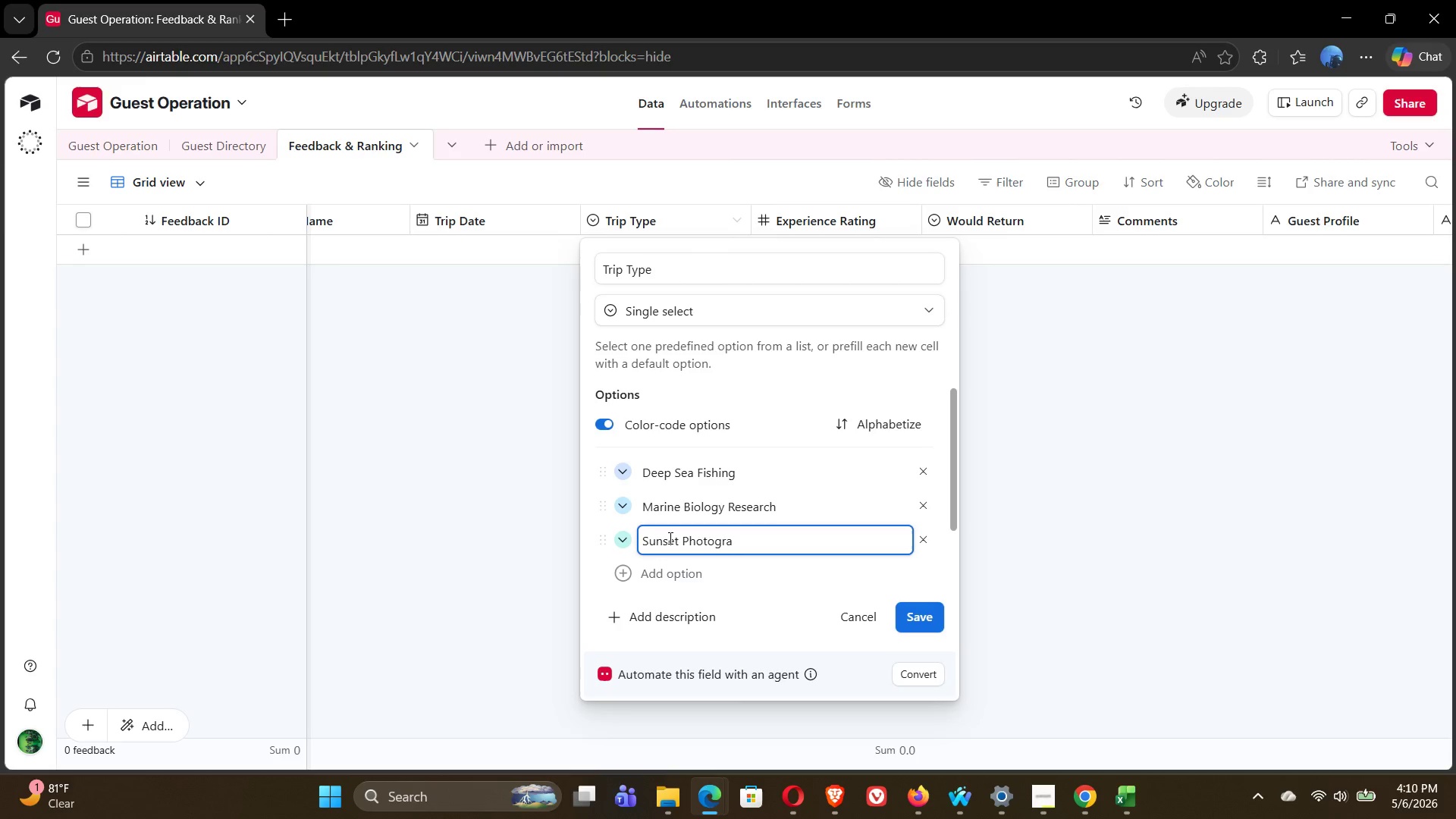 
type(phy)
 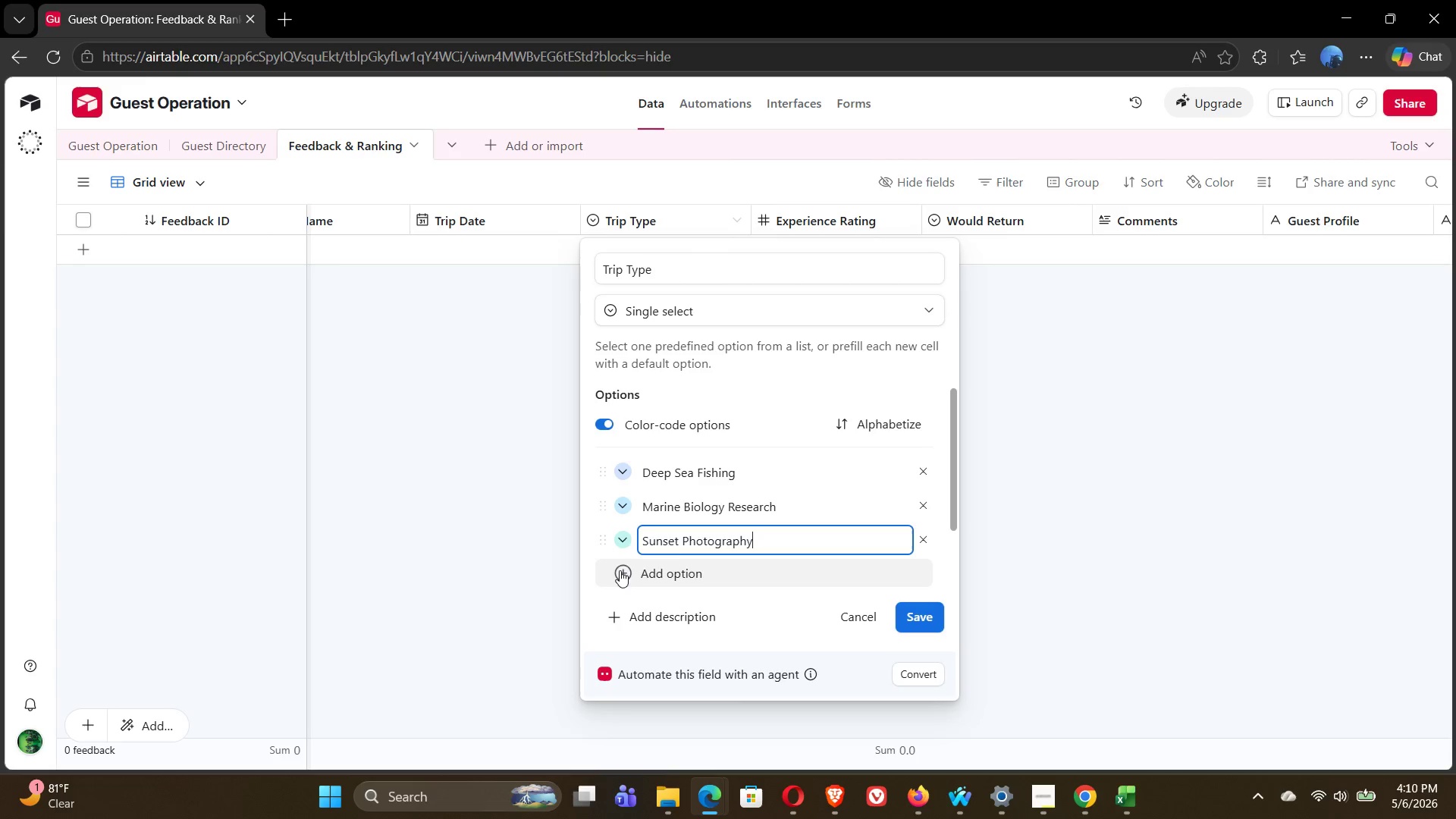 
left_click([625, 506])
 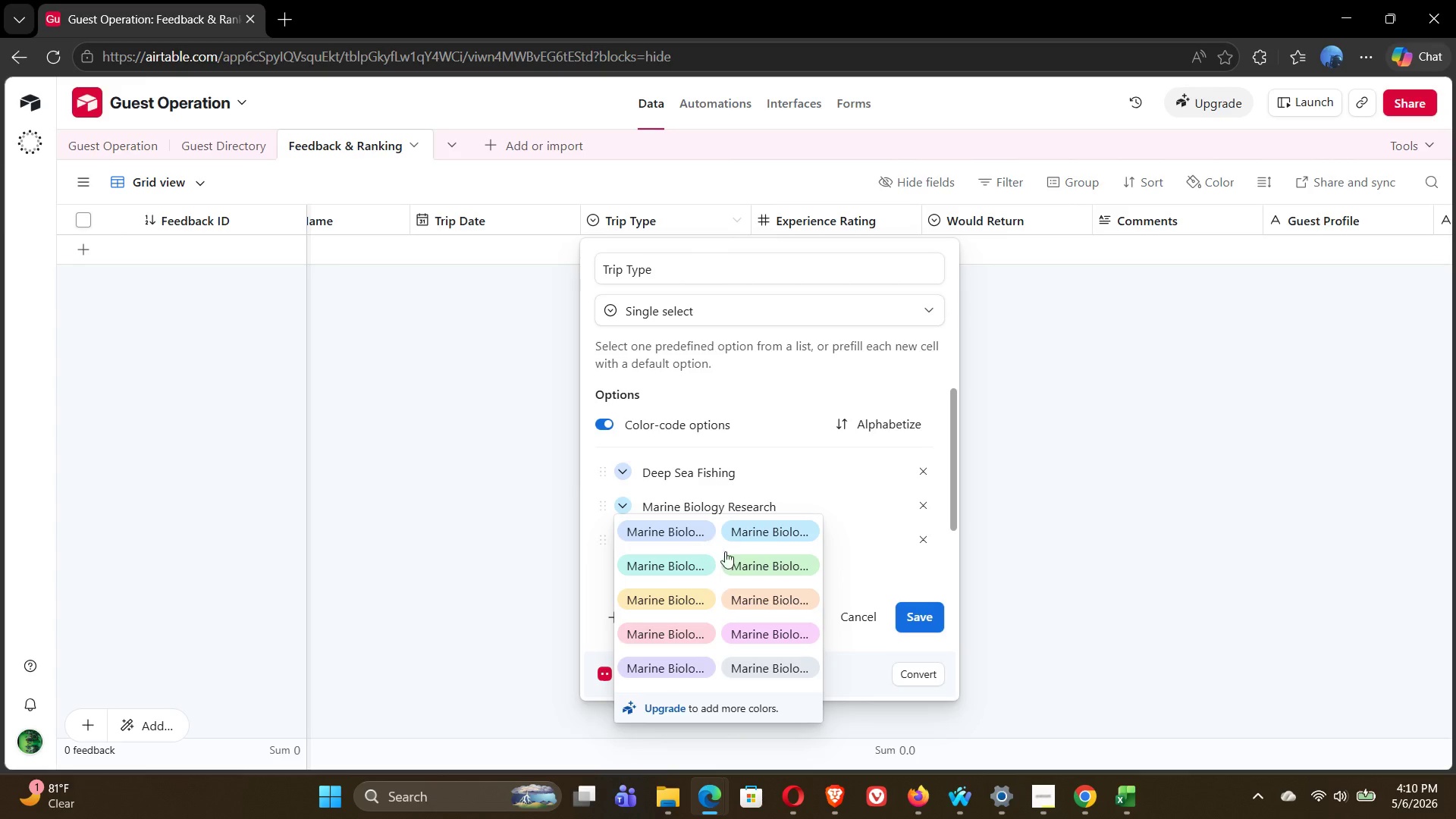 
left_click([761, 561])
 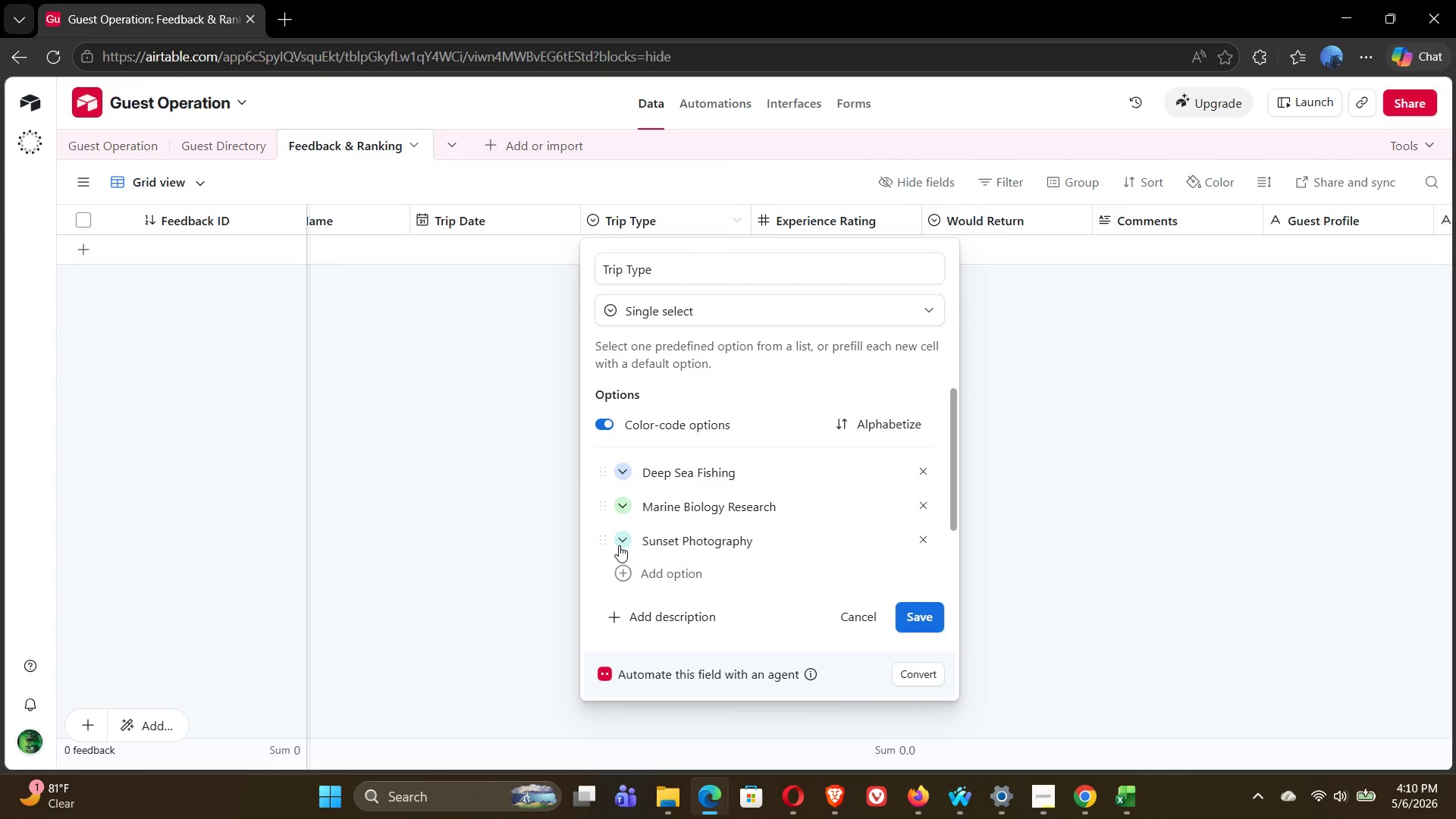 
left_click([622, 536])
 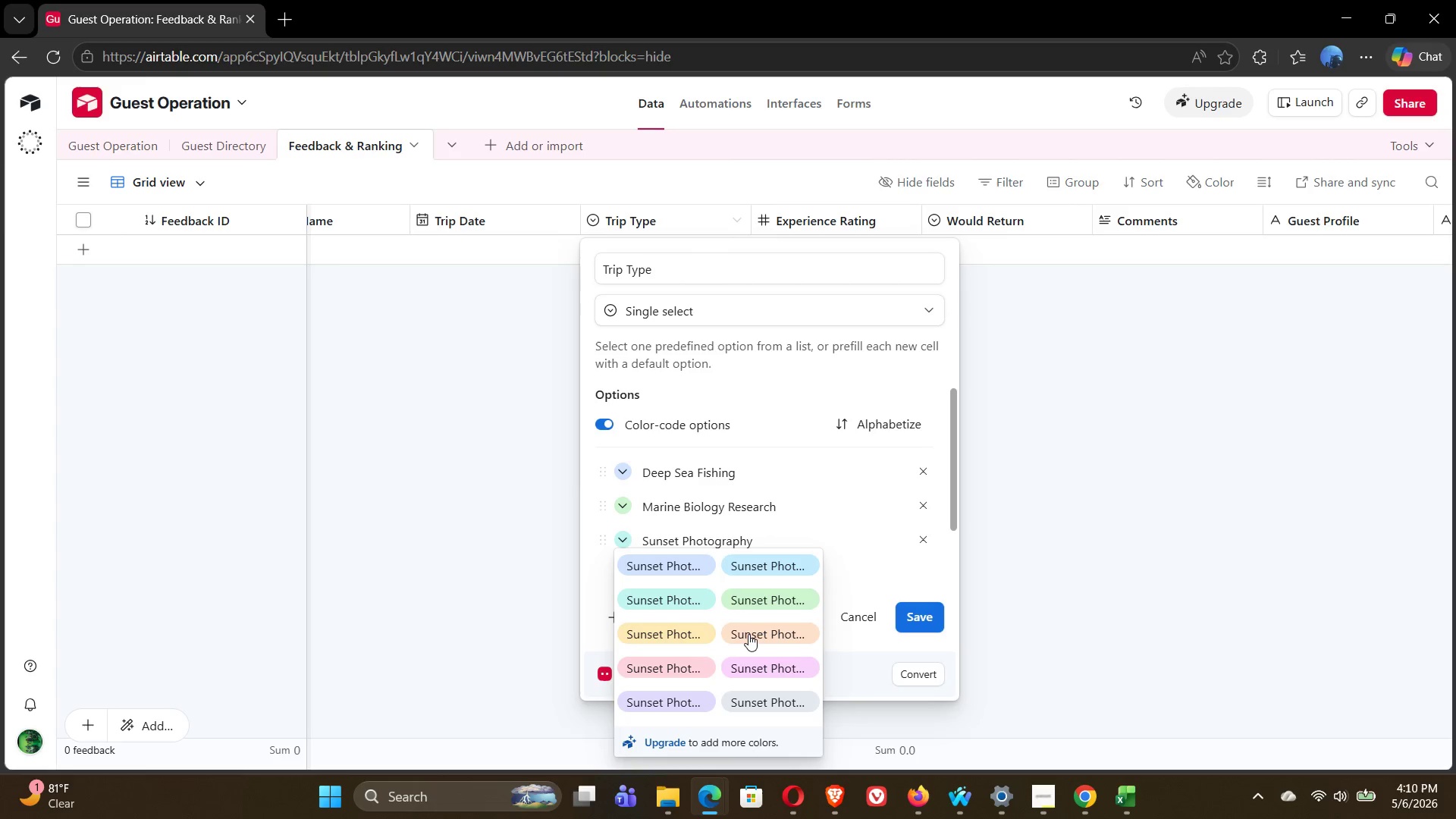 
left_click([668, 632])
 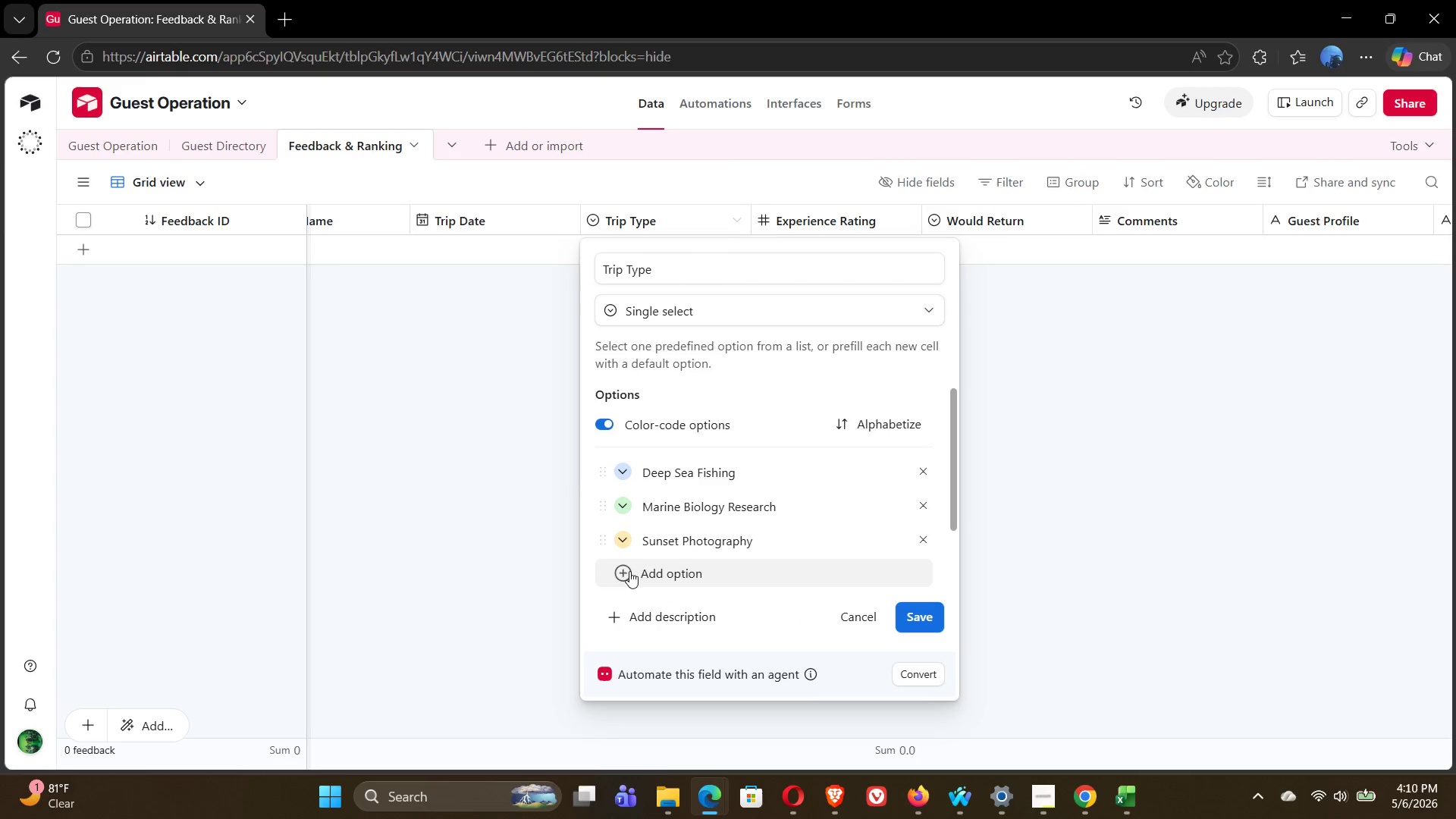 
left_click([623, 568])
 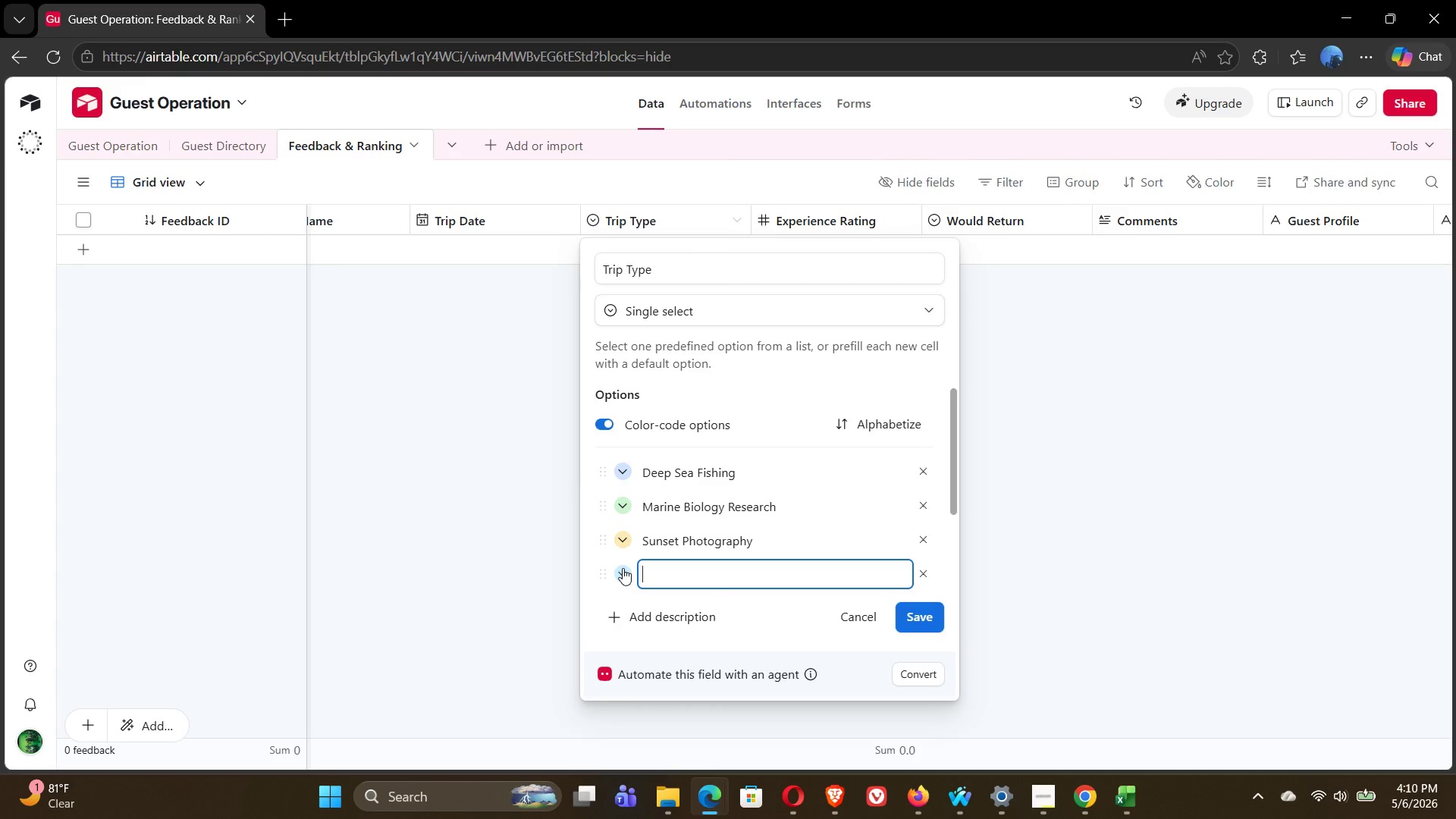 
type(Coral Reef Snork)
 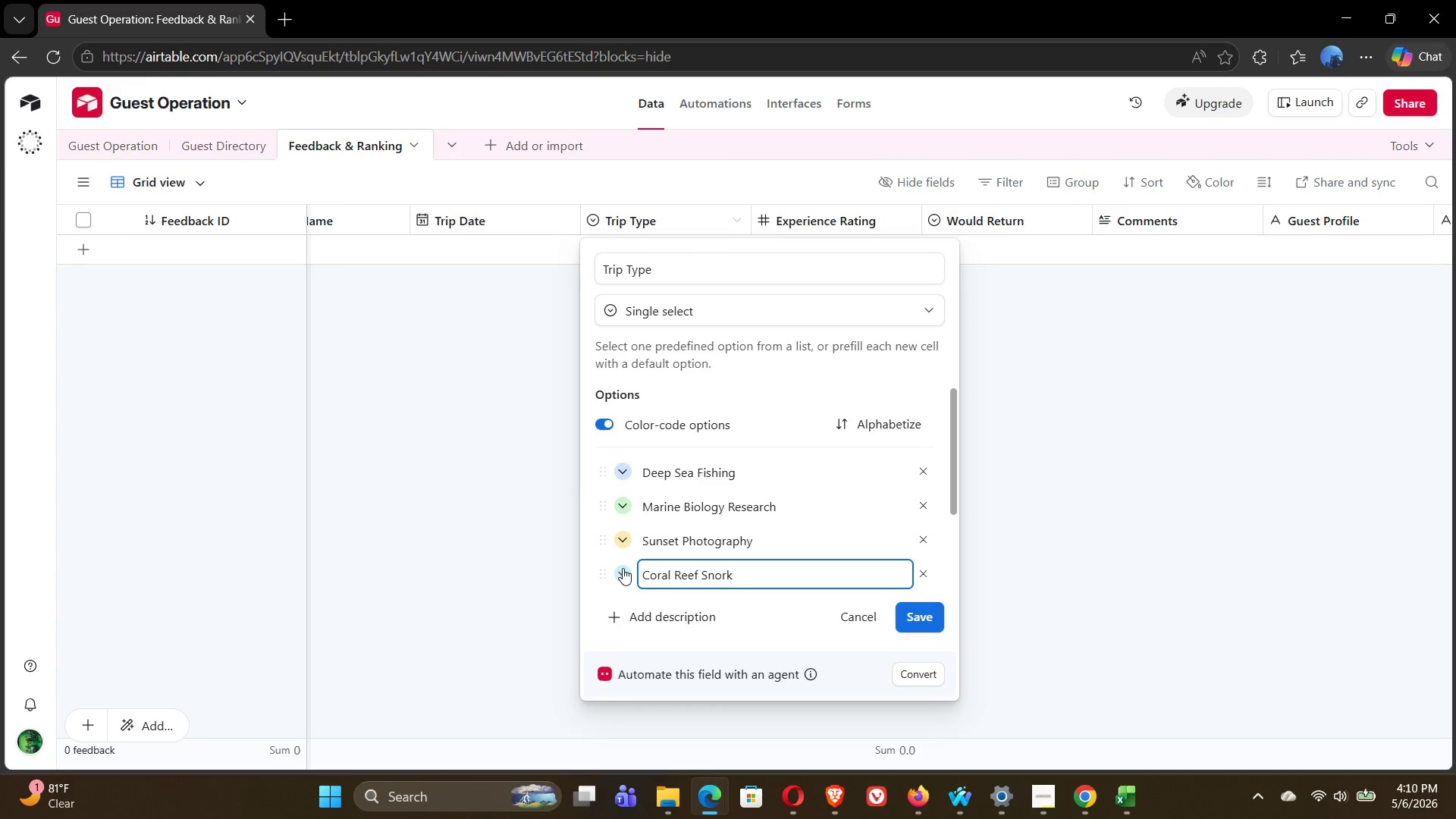 
type(ell)
key(Backspace)
type(ing)
 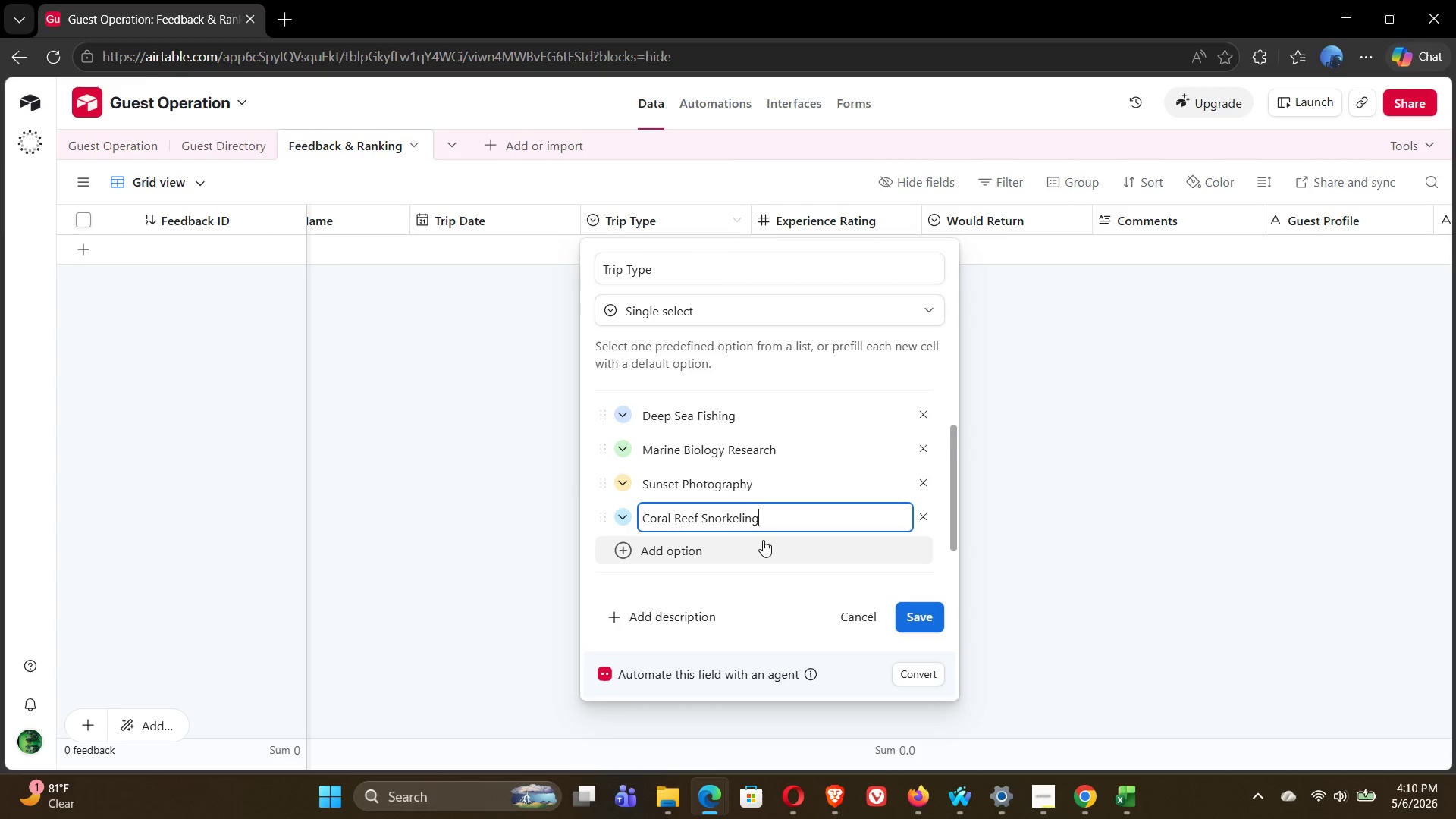 
left_click([625, 547])
 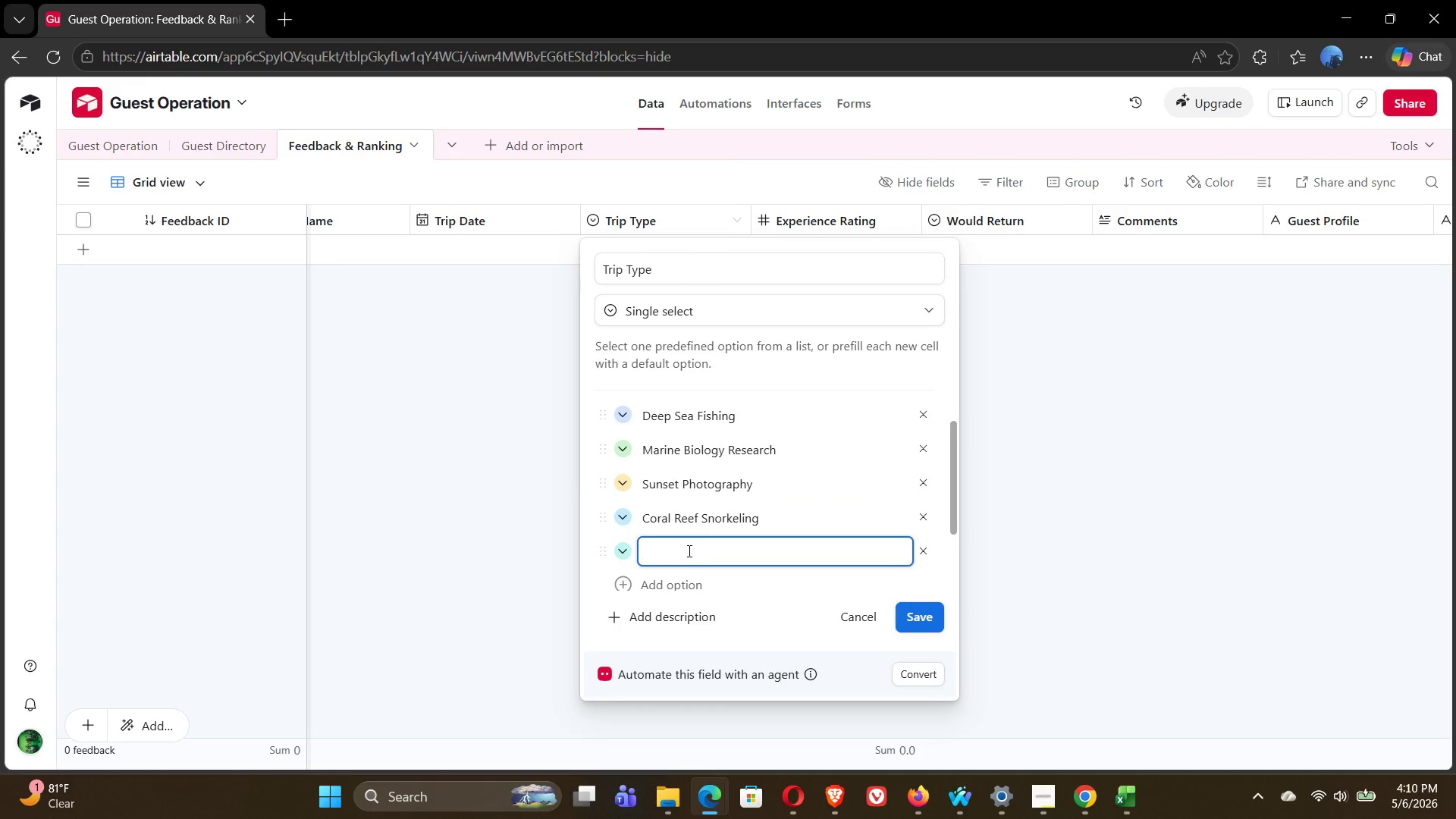 
type(Whale Watching Expedition)
 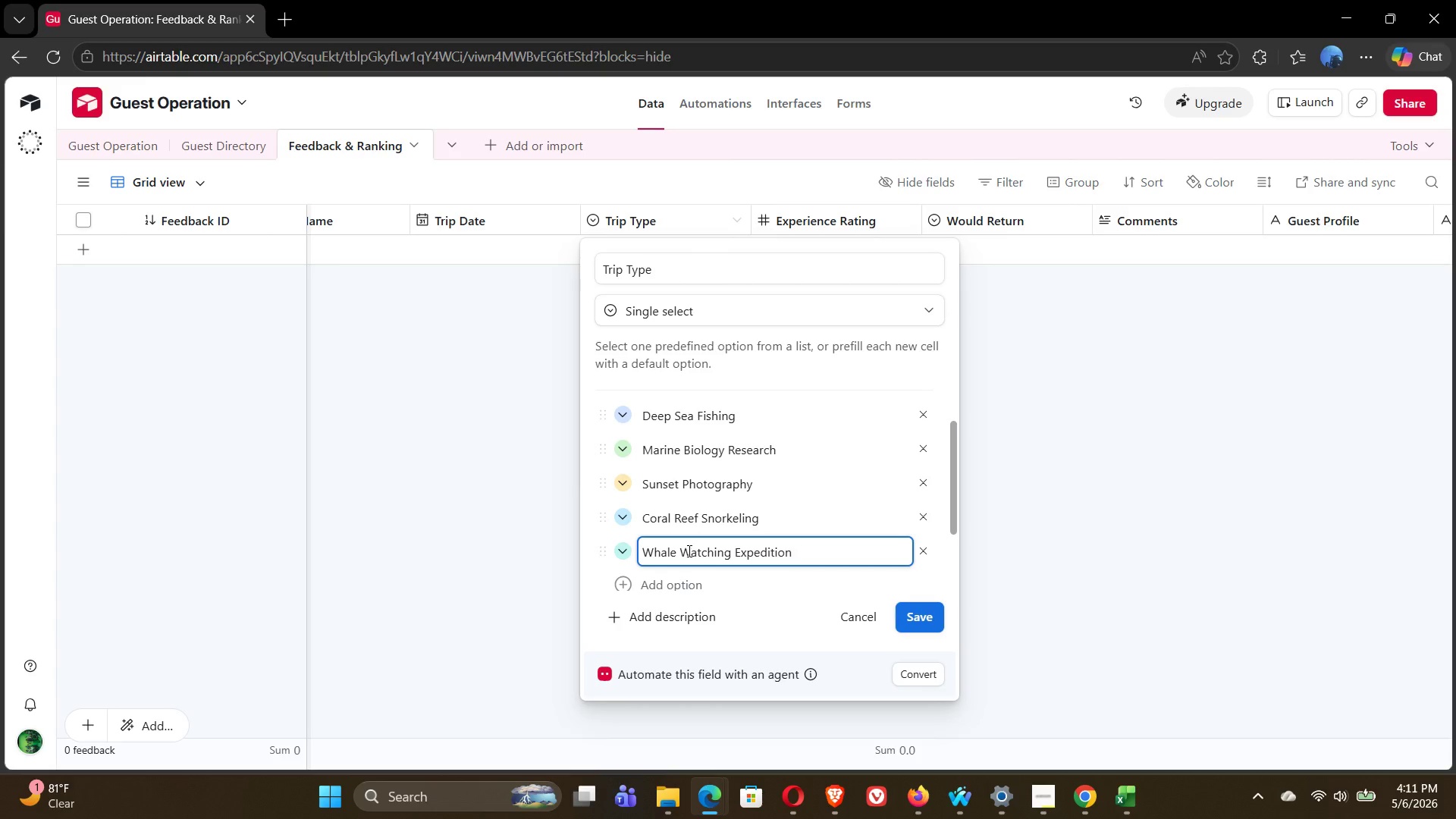 
left_click([625, 515])
 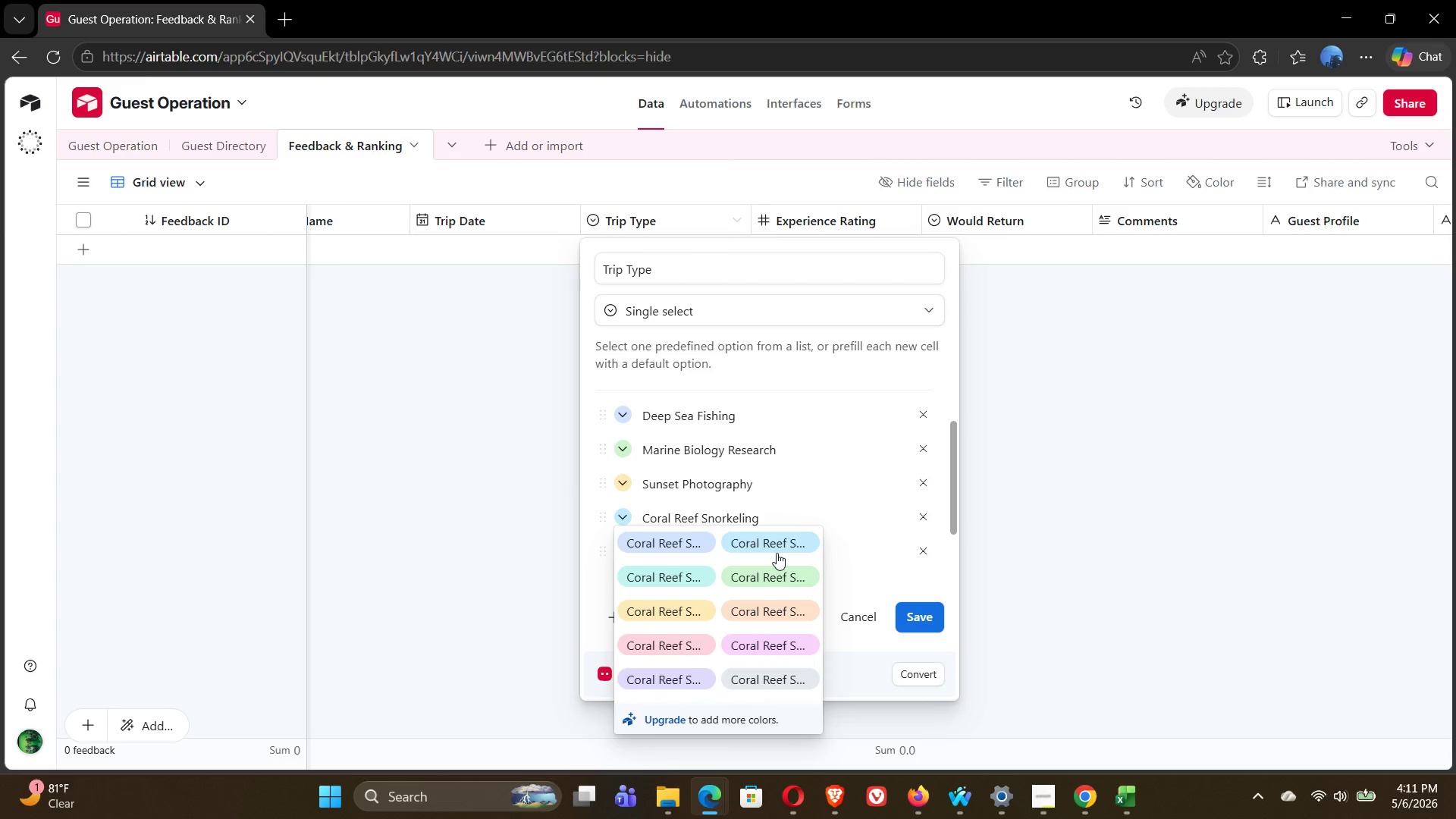 
left_click([788, 548])
 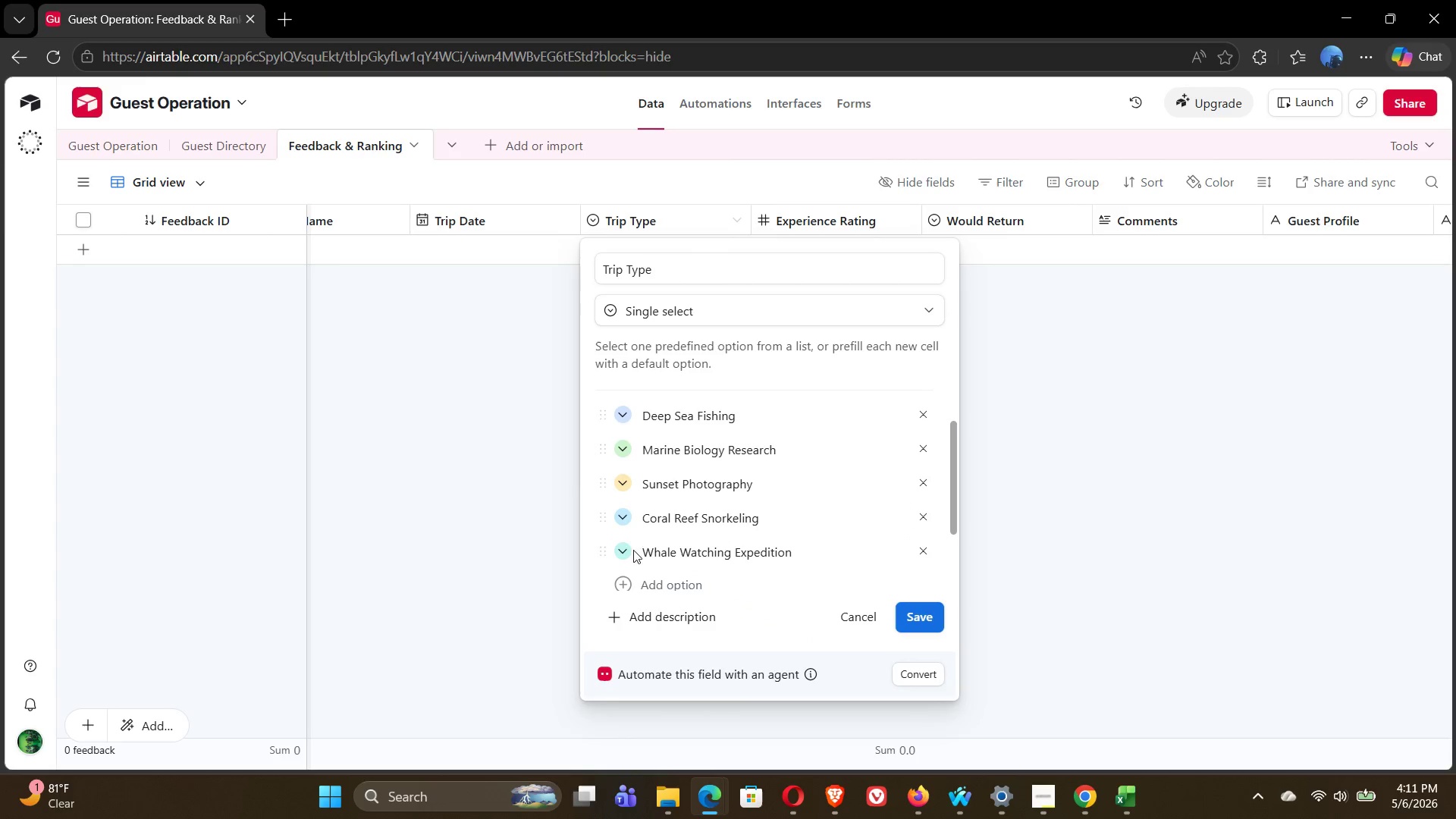 
left_click([619, 553])
 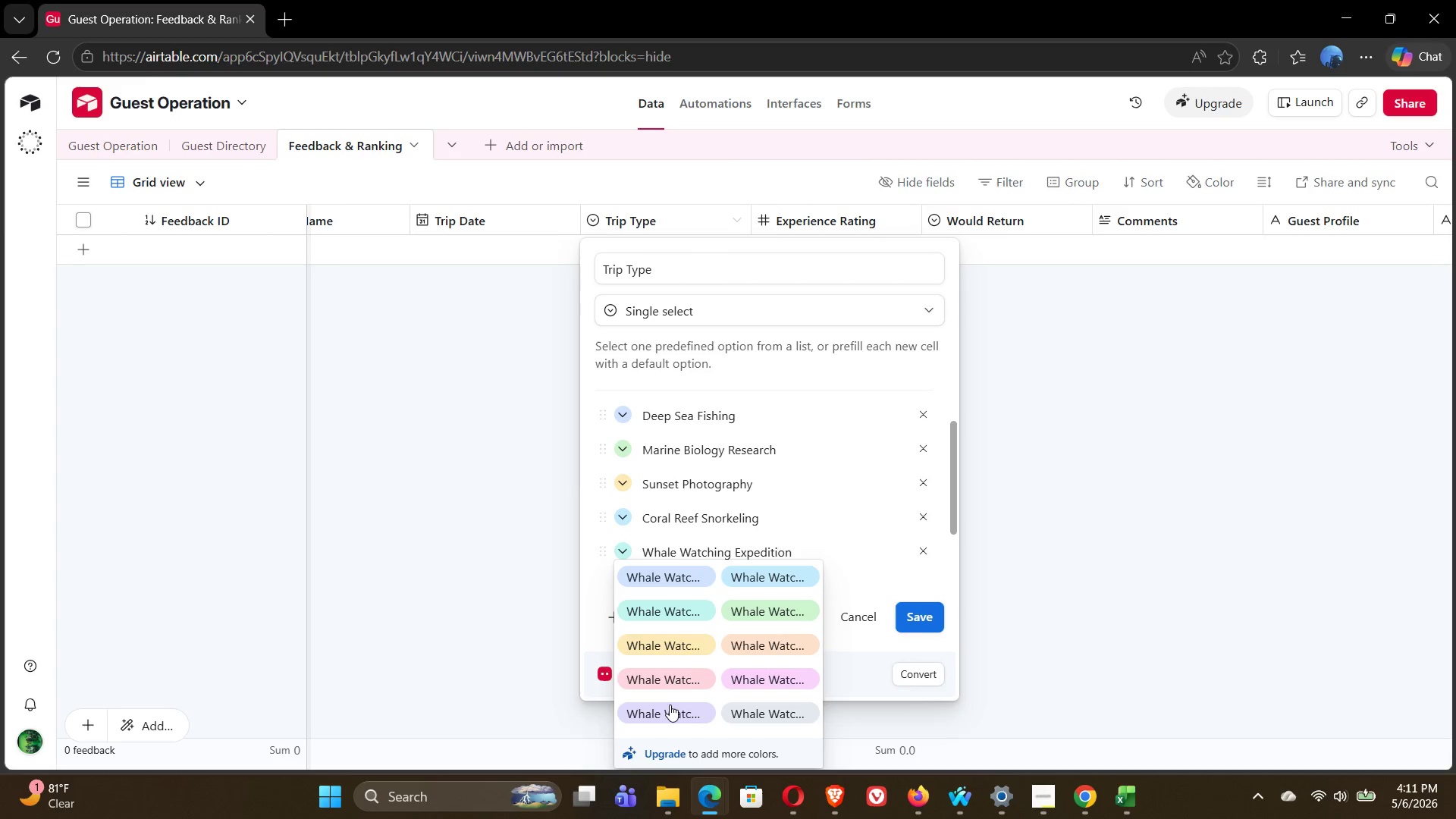 
left_click([661, 715])
 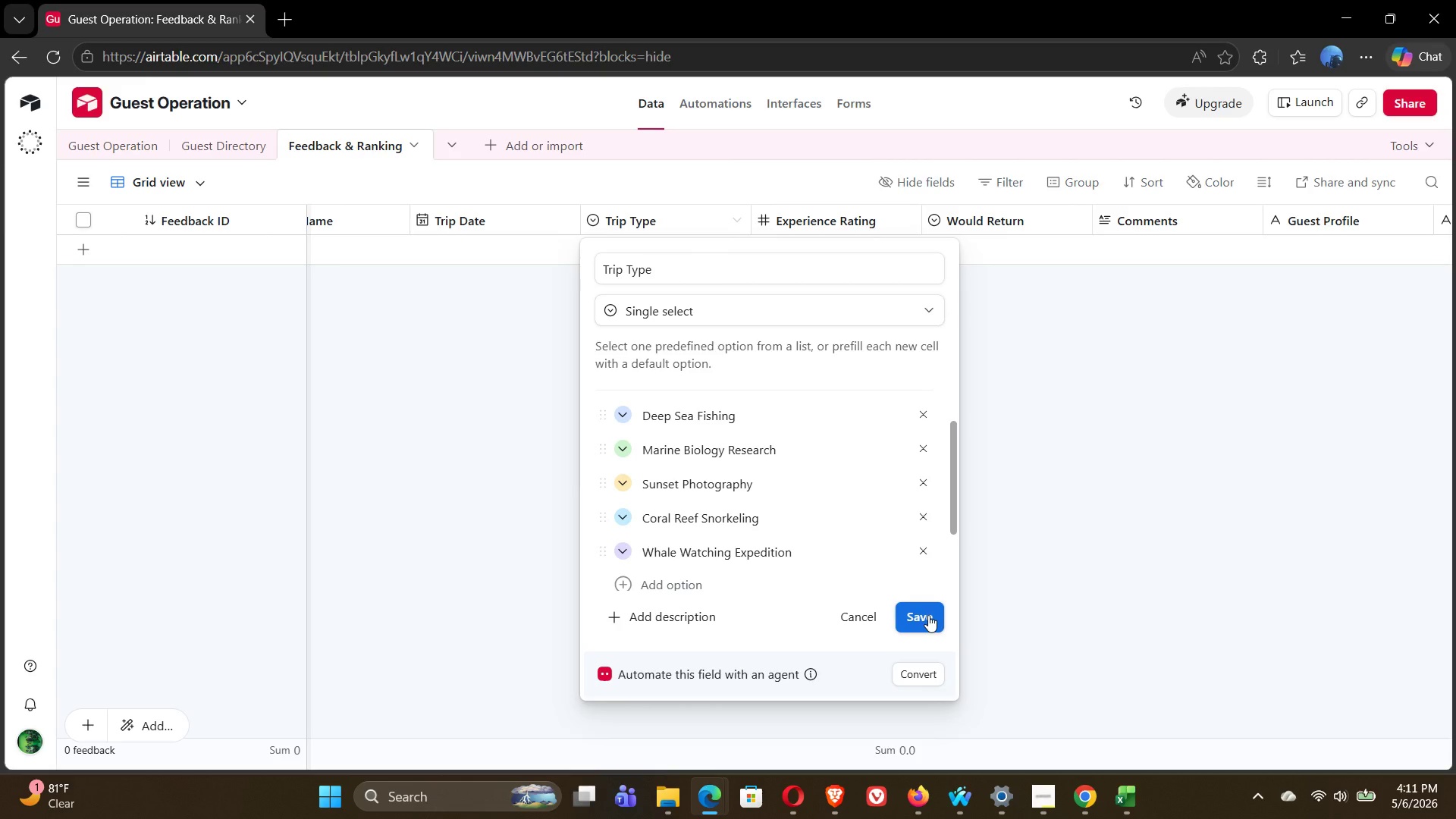 
left_click([928, 615])
 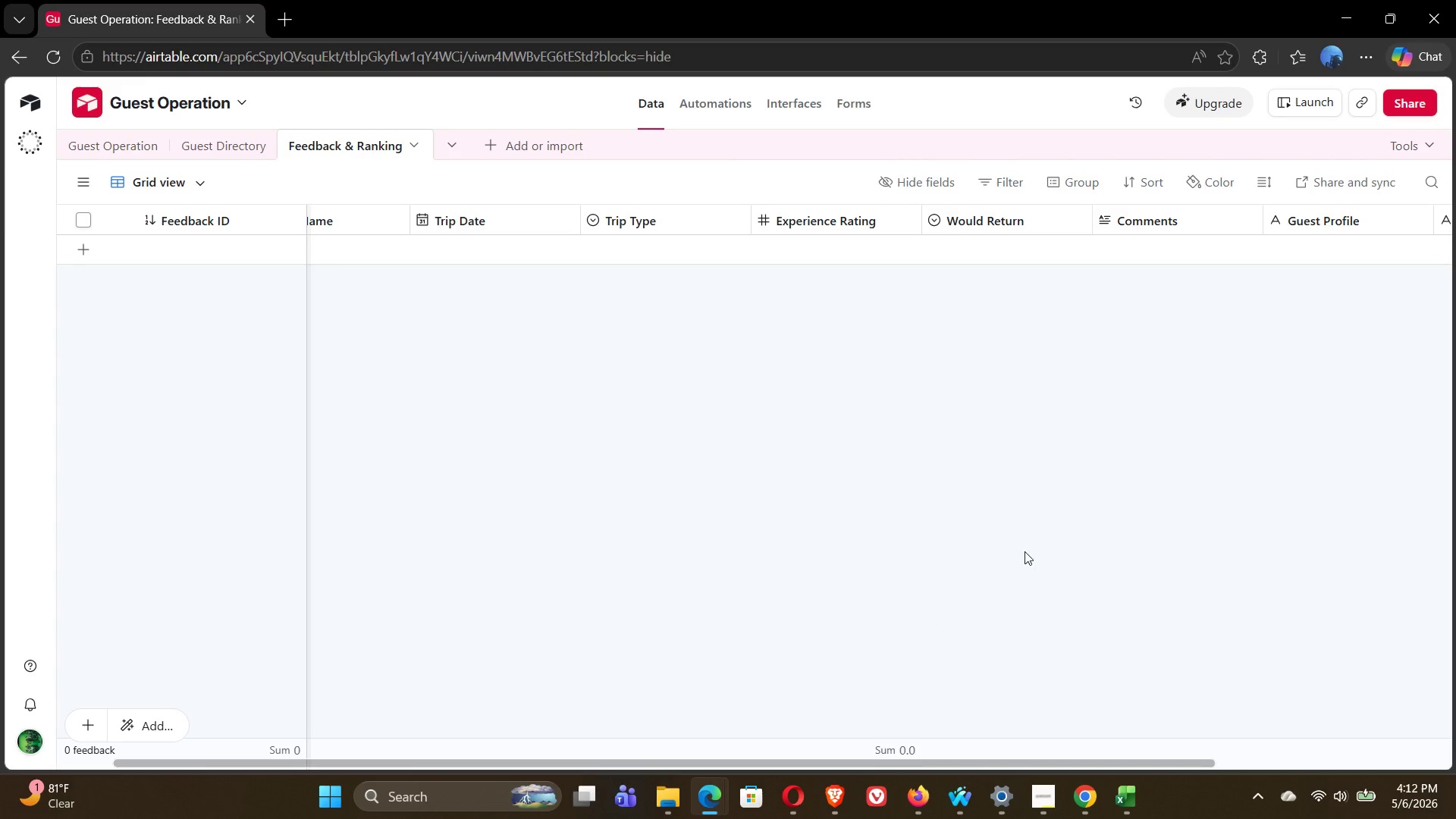 
wait(47.0)
 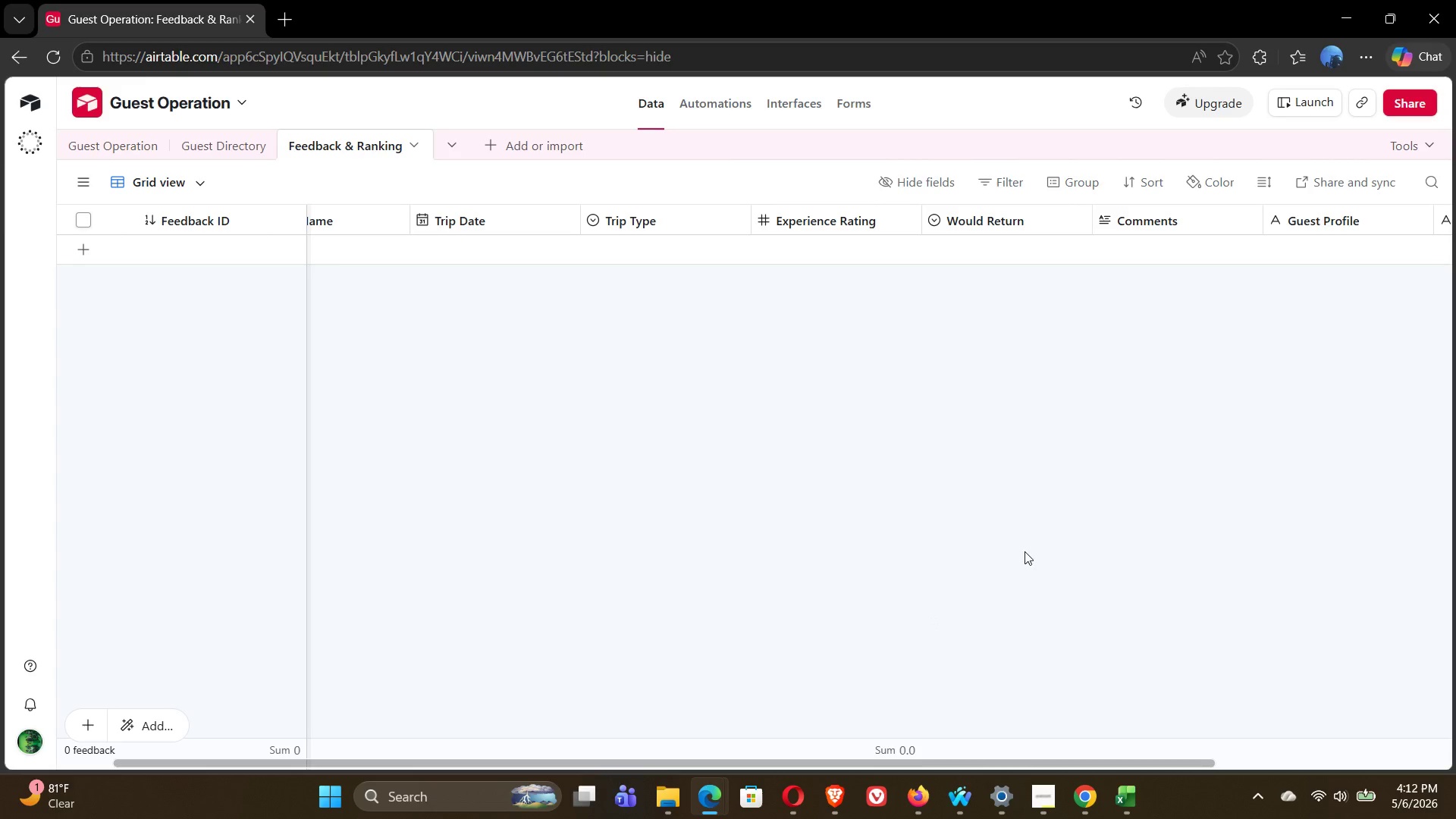 
left_click([115, 149])
 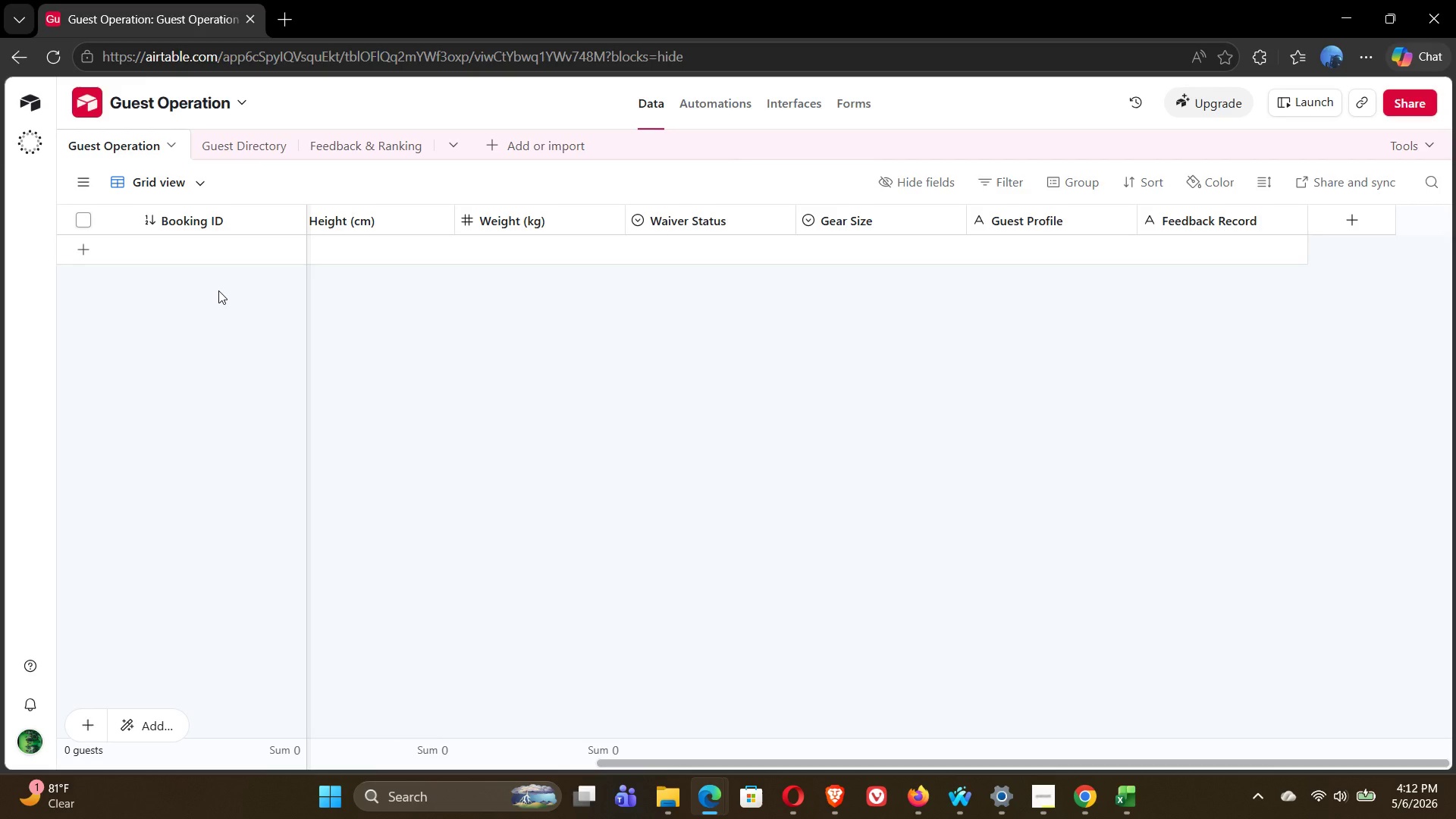 
wait(17.22)
 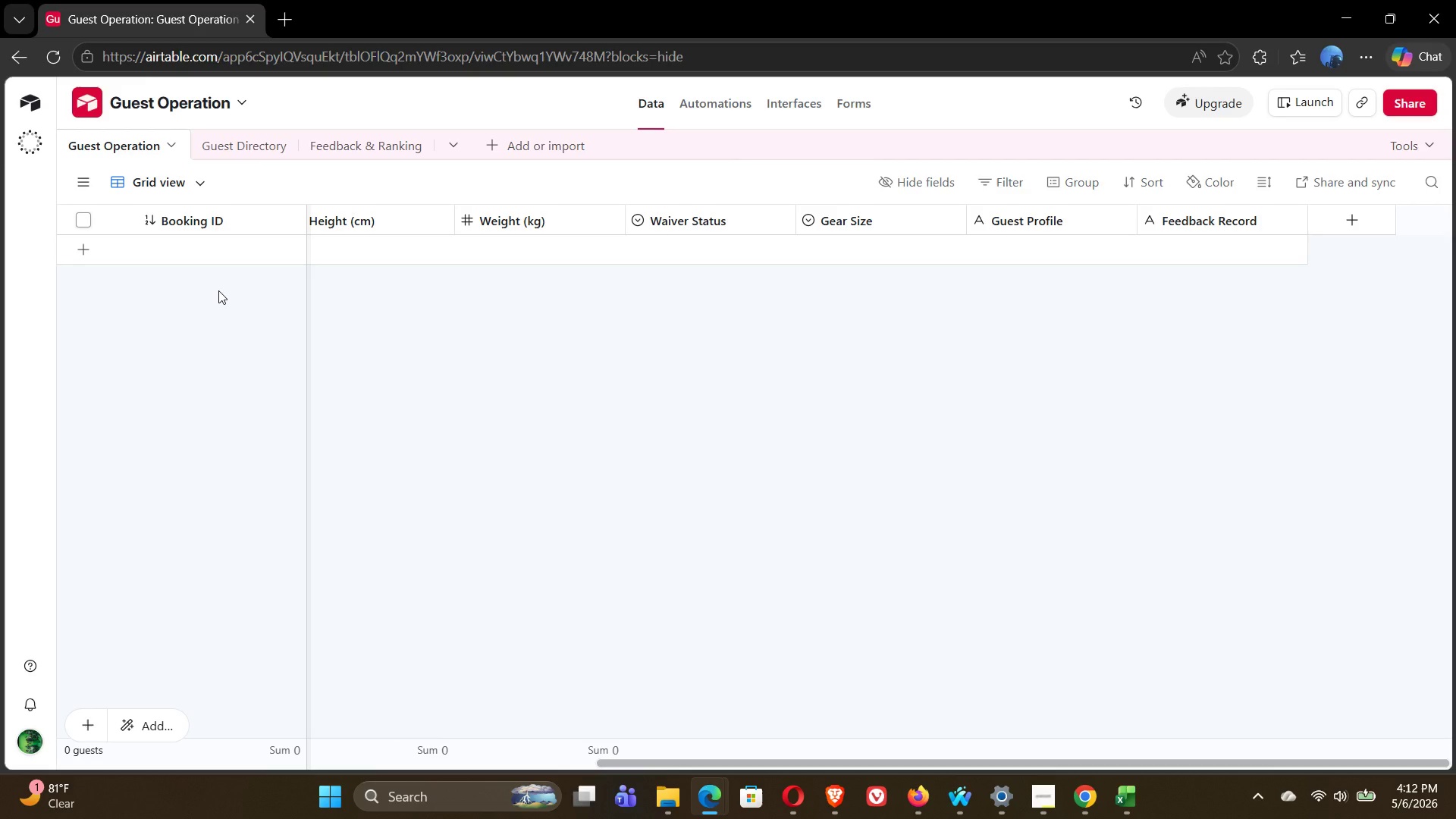 
double_click([135, 149])
 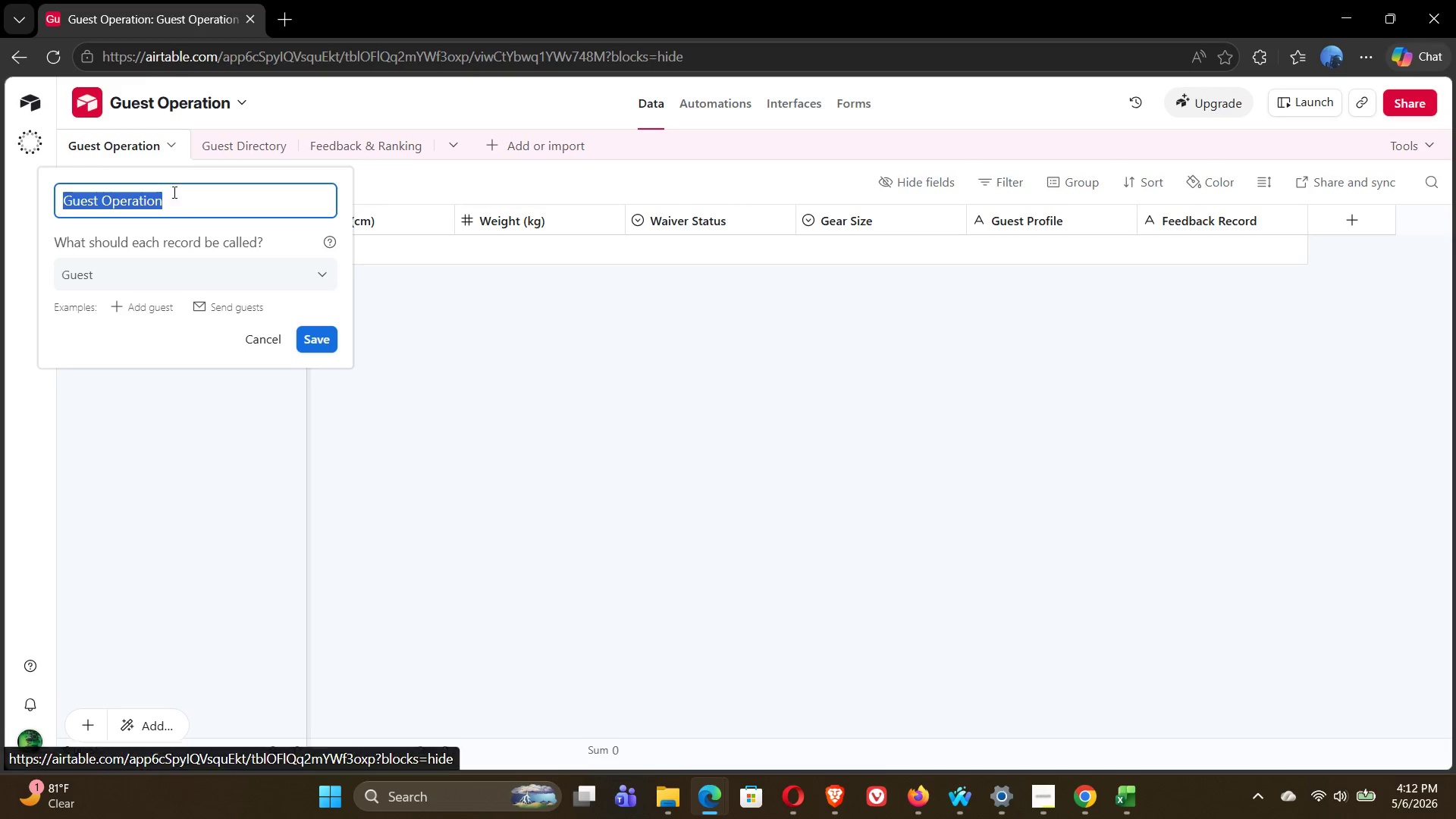 
left_click([178, 202])
 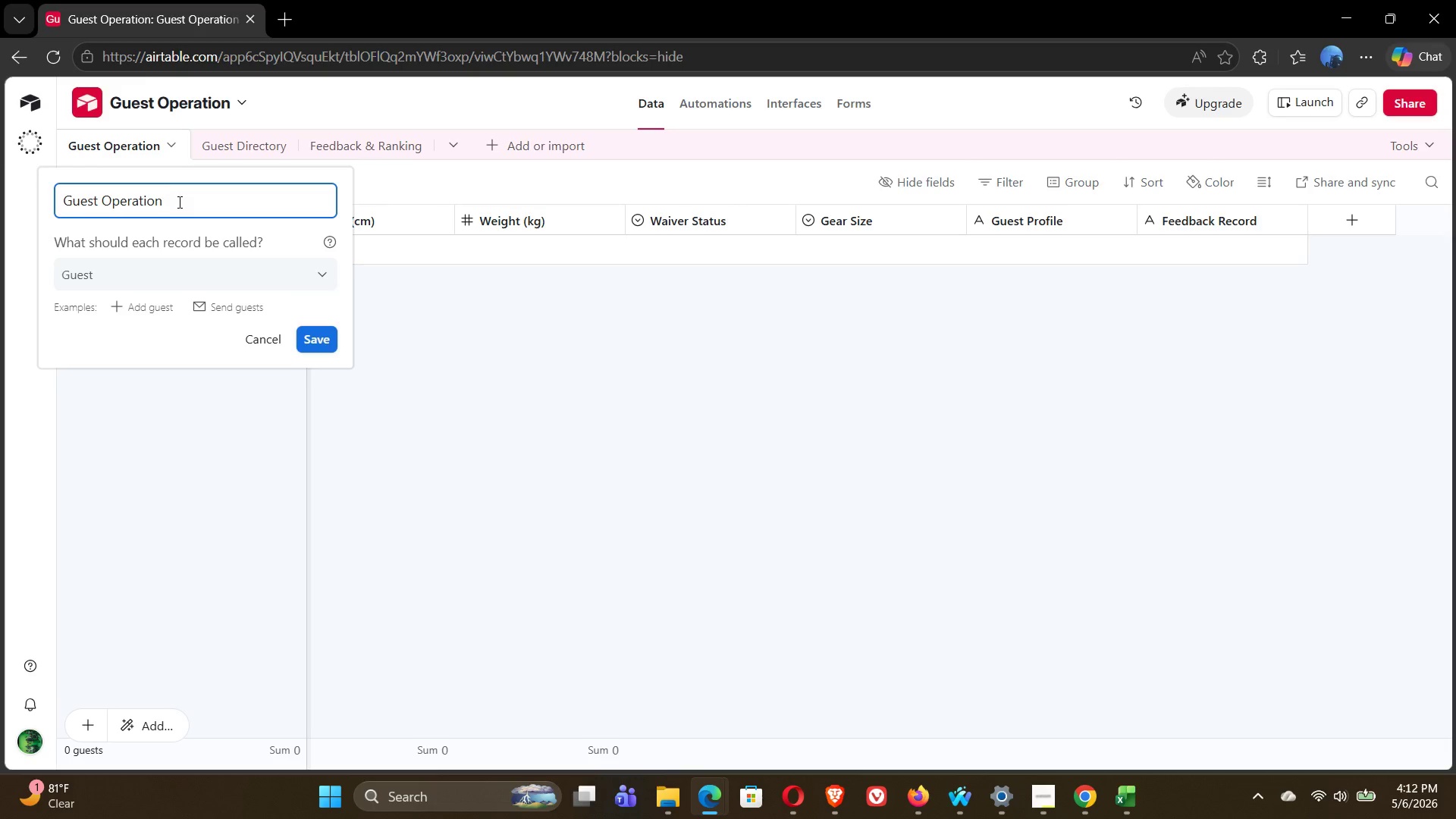 
key(Backspace)
key(Backspace)
key(Backspace)
key(Backspace)
key(Backspace)
key(Backspace)
key(Backspace)
key(Backspace)
key(Backspace)
type(Manifest)
 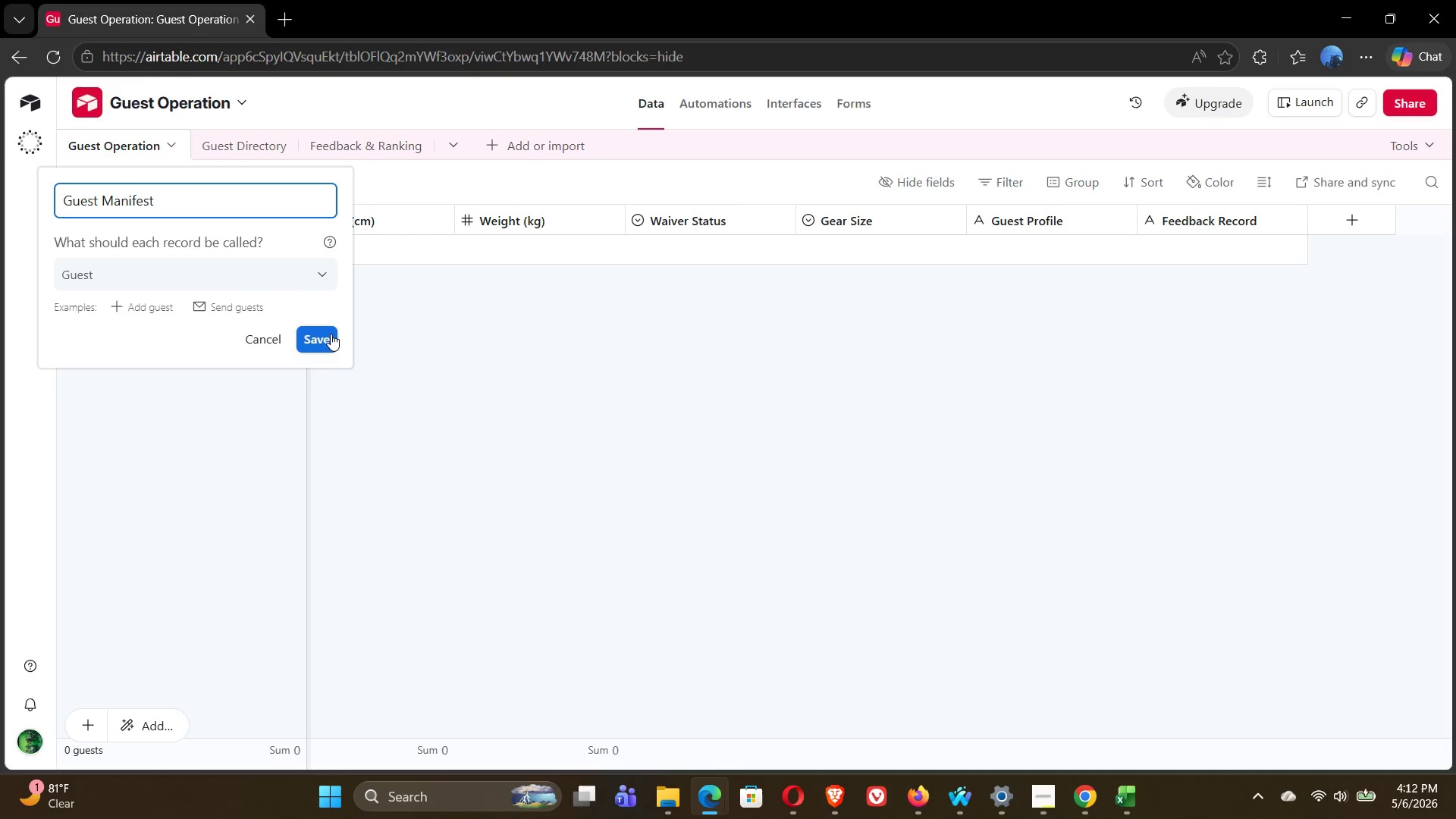 
left_click([317, 344])
 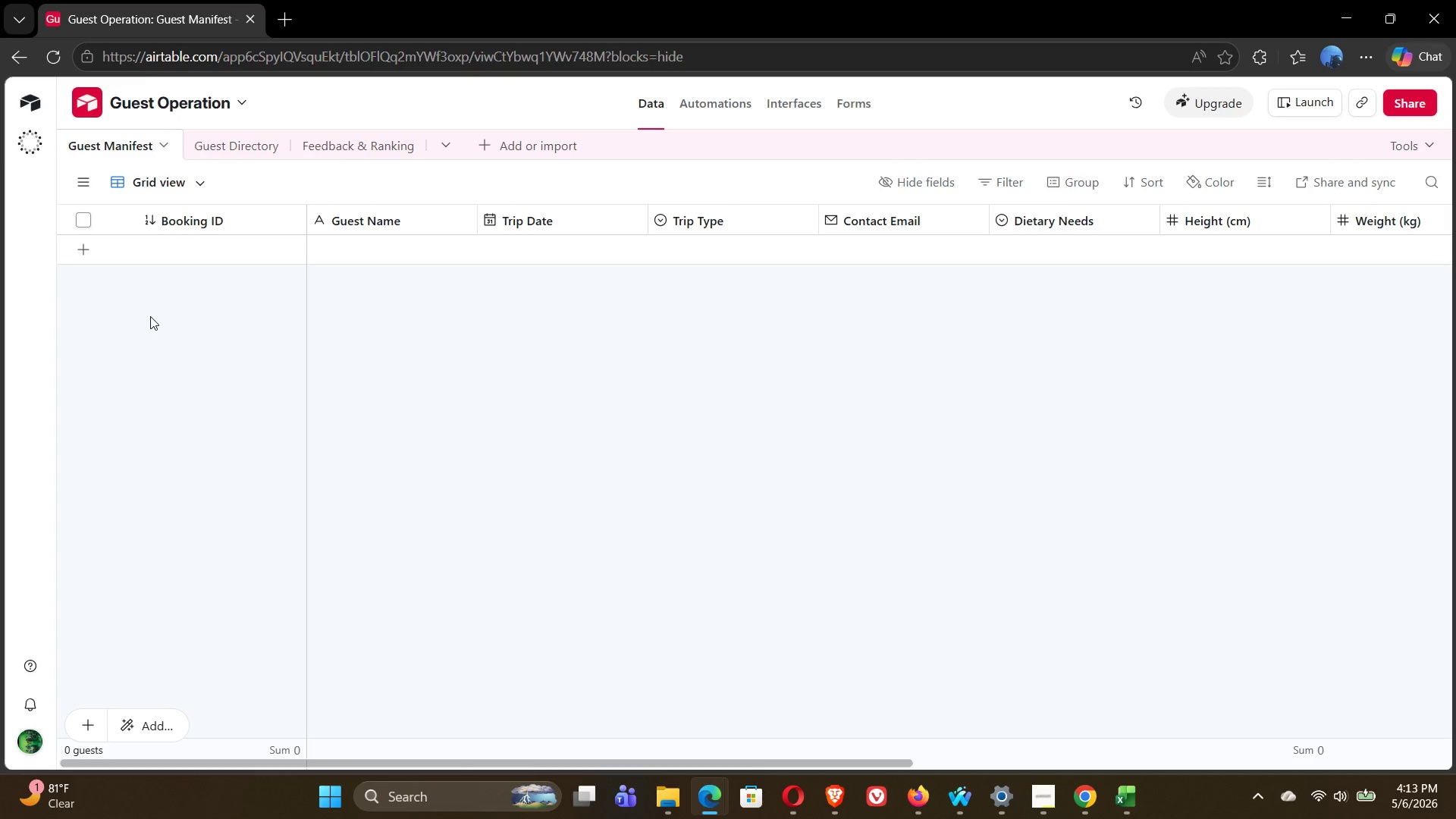 
wait(62.98)
 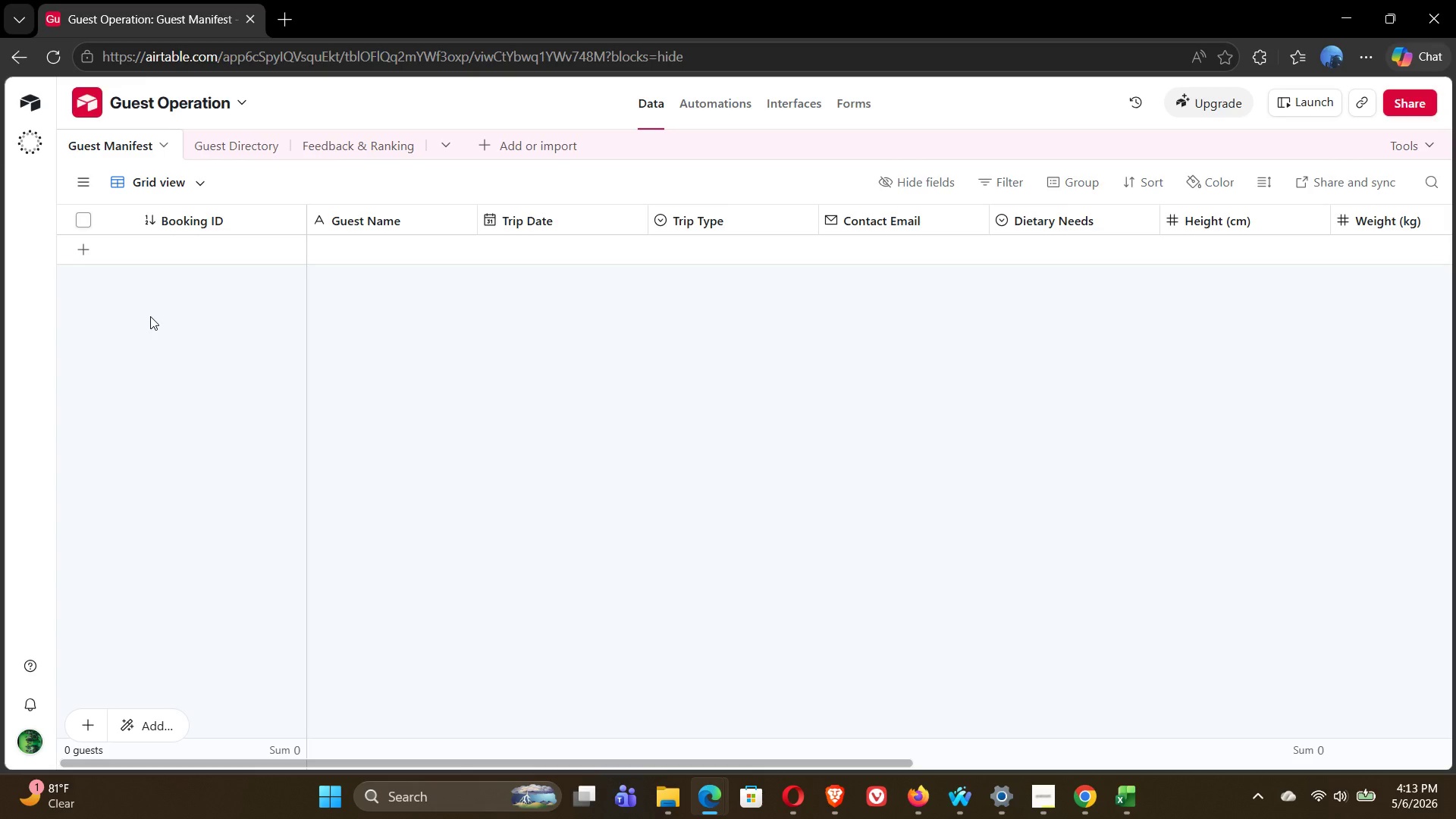 
left_click([124, 148])
 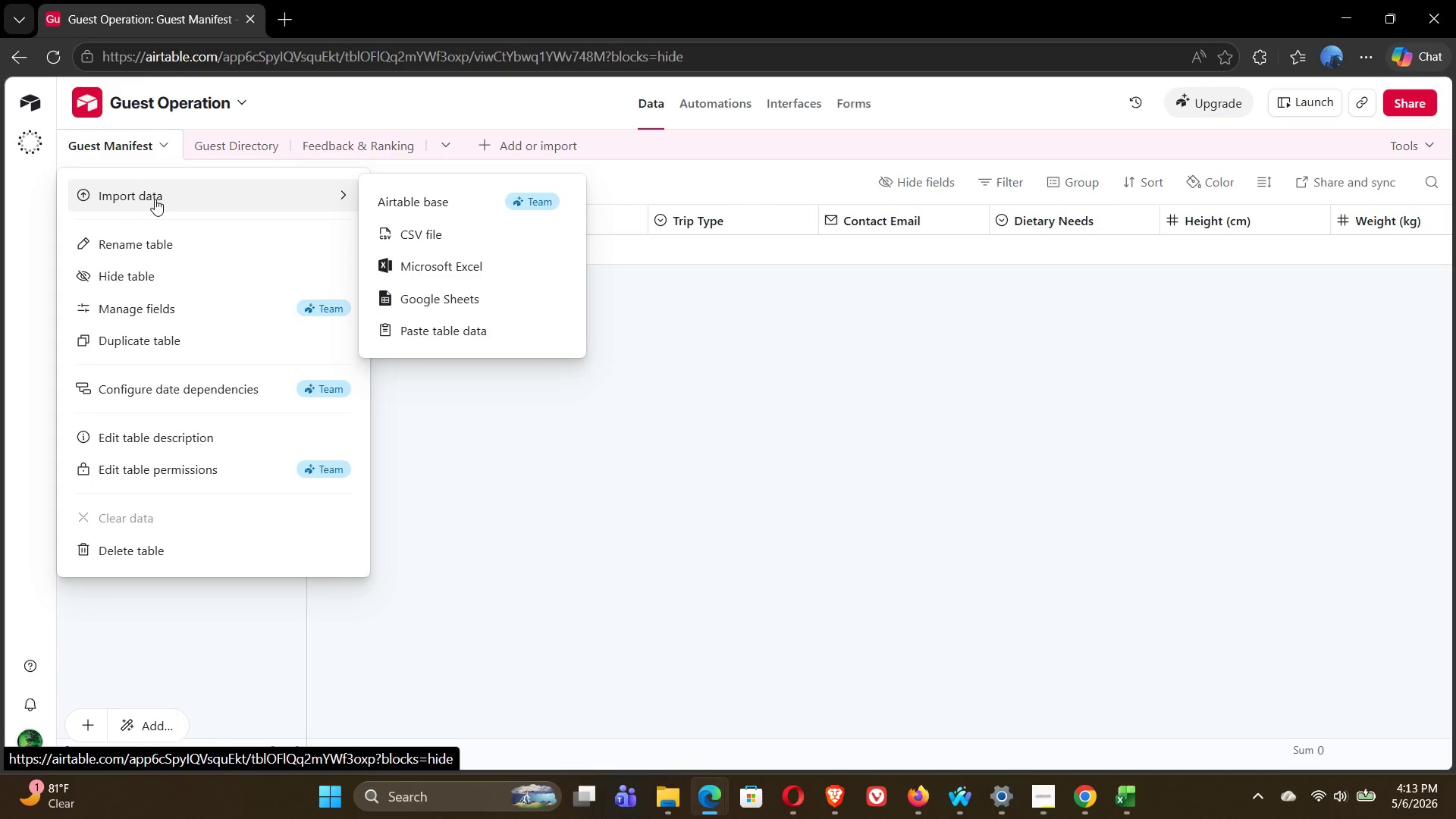 
left_click([155, 200])
 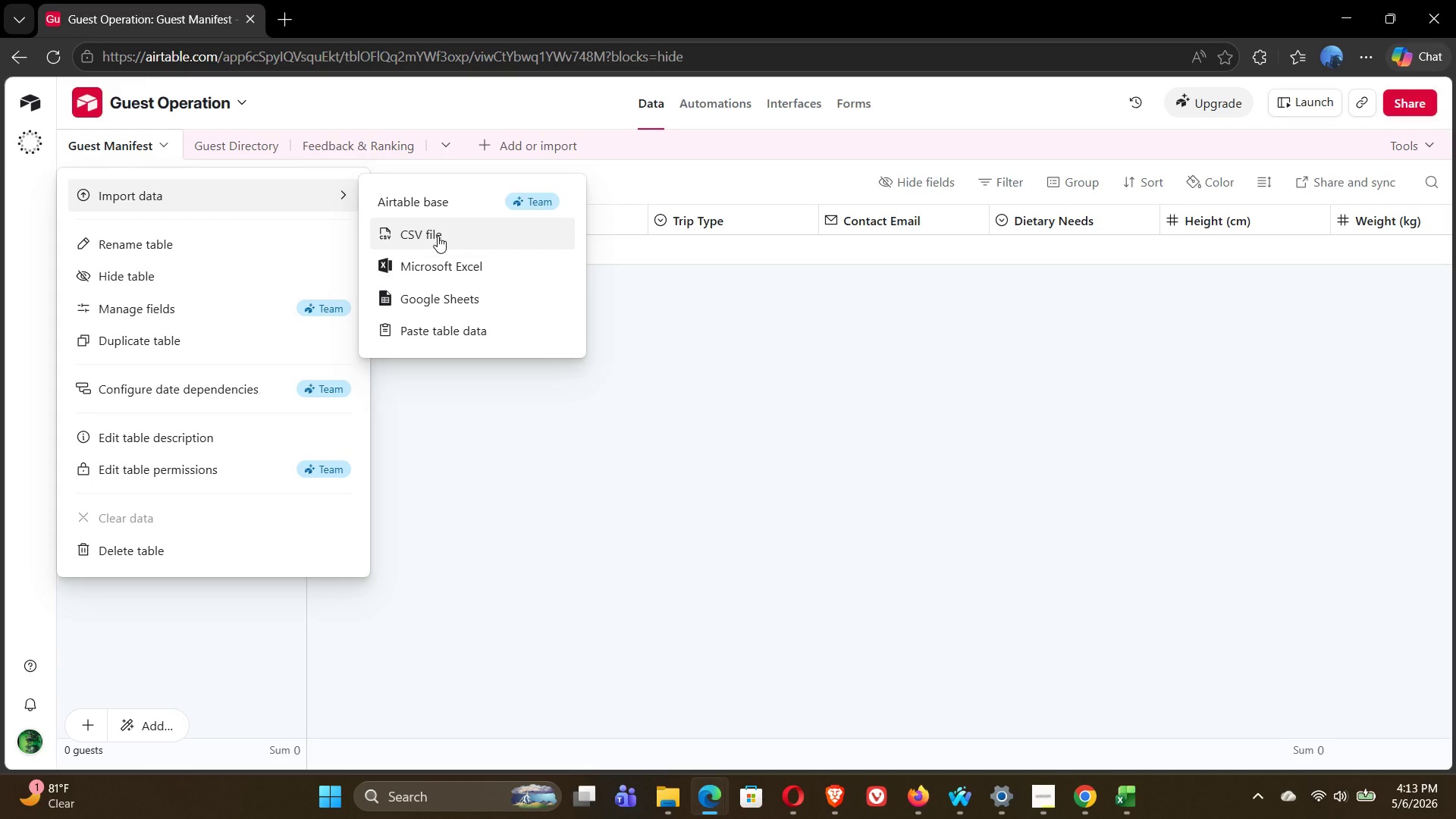 
left_click([438, 236])
 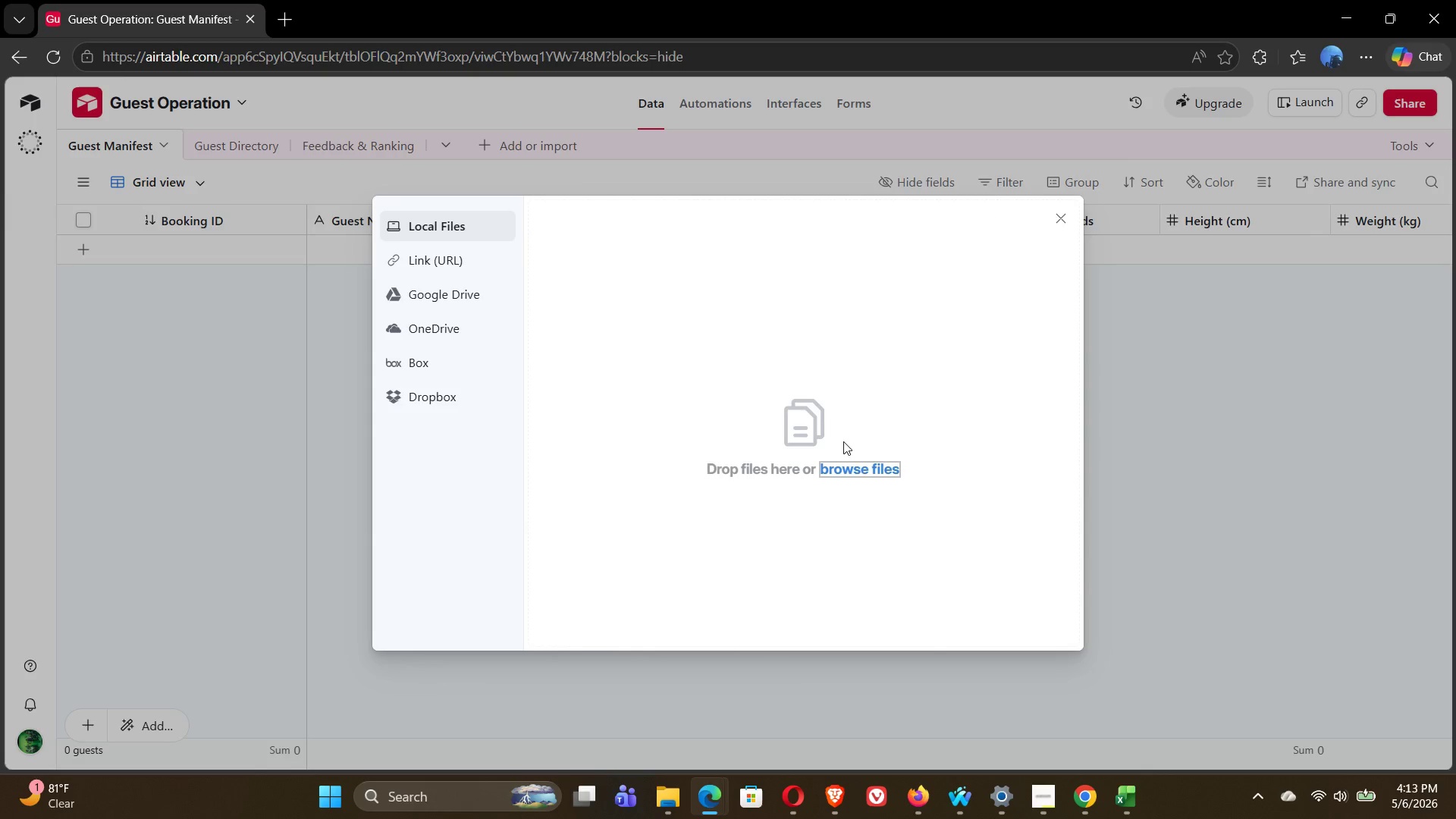 
left_click([871, 475])
 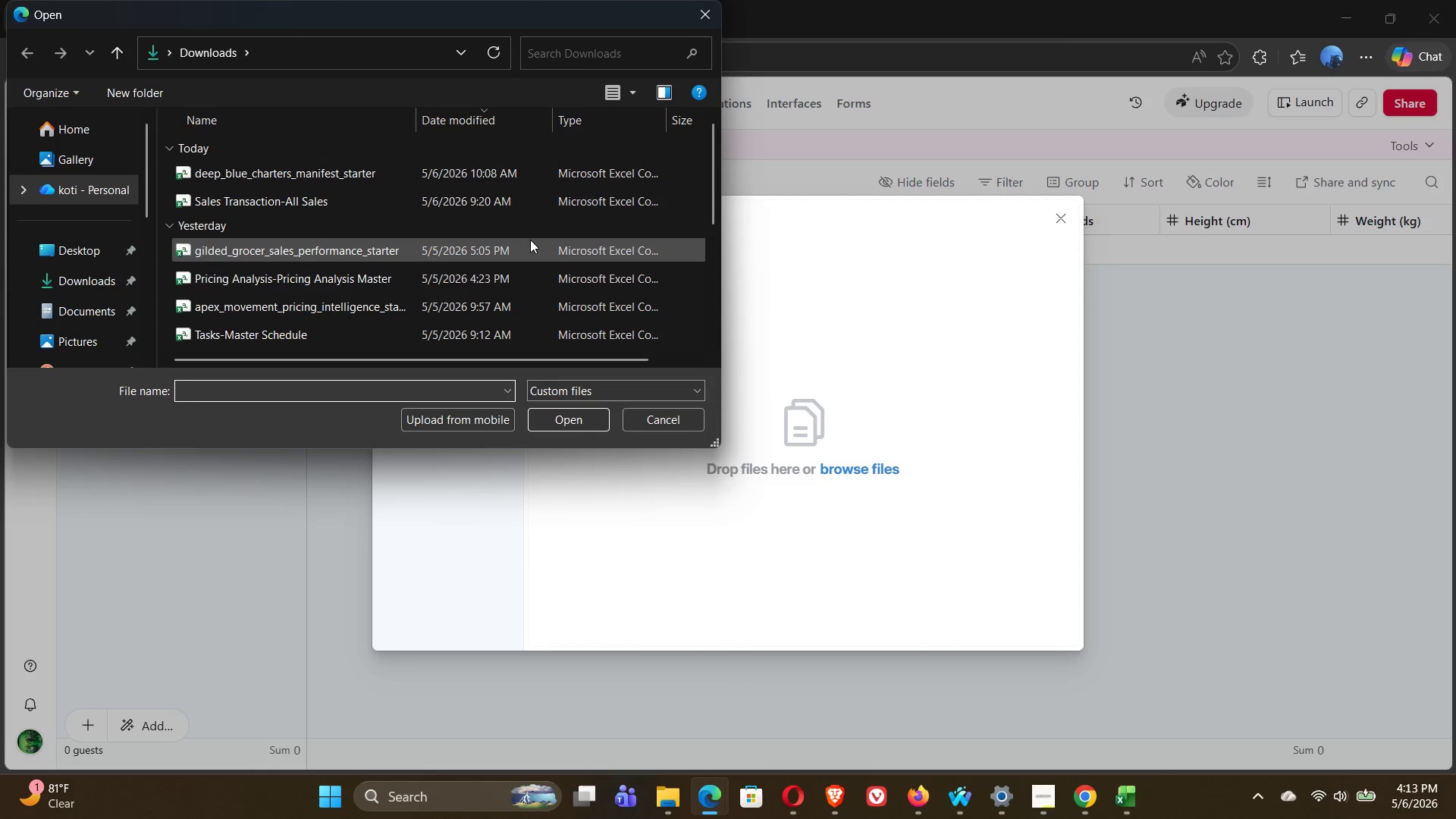 
left_click([347, 181])
 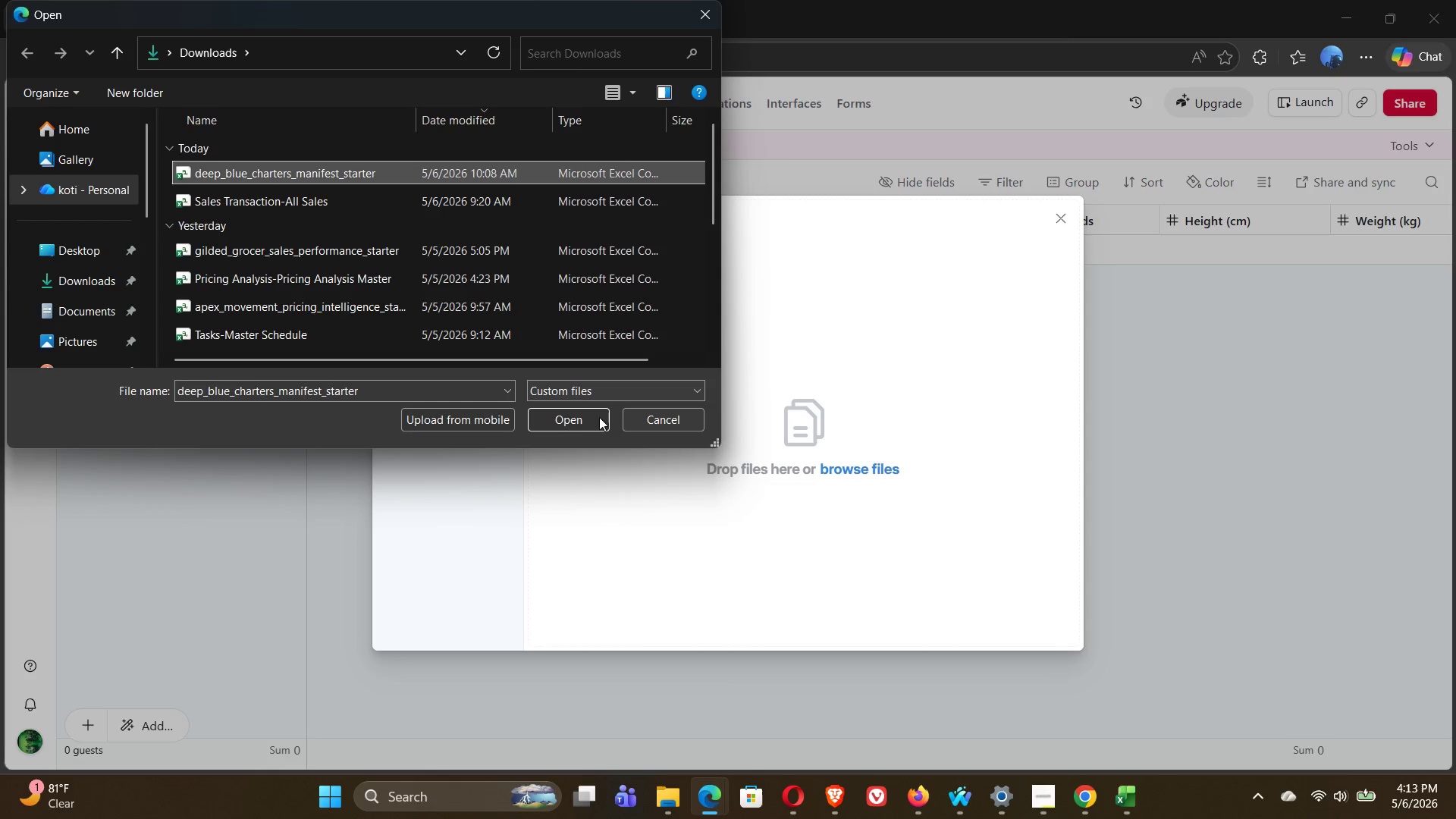 
left_click([582, 417])
 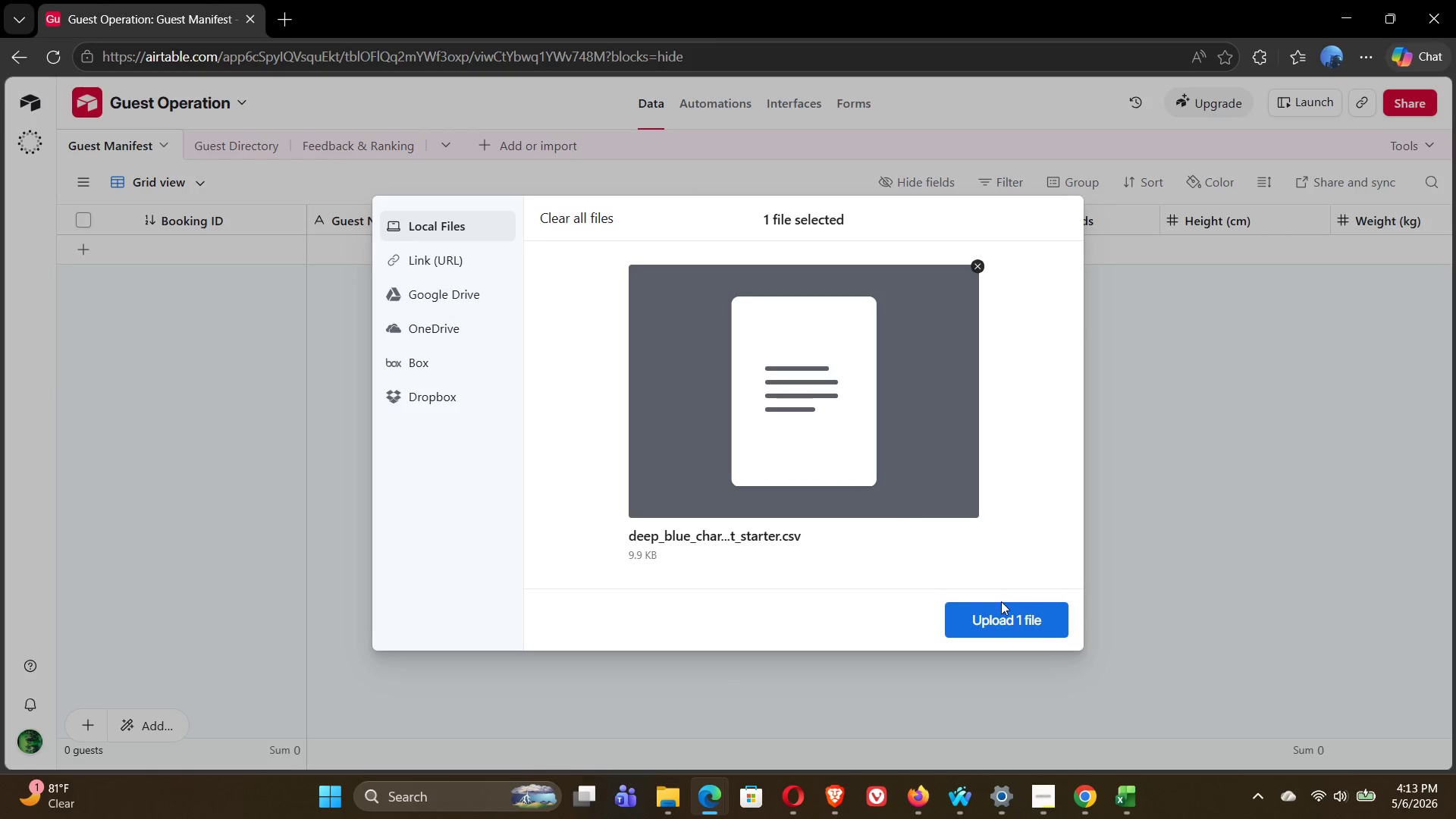 
left_click([1009, 623])
 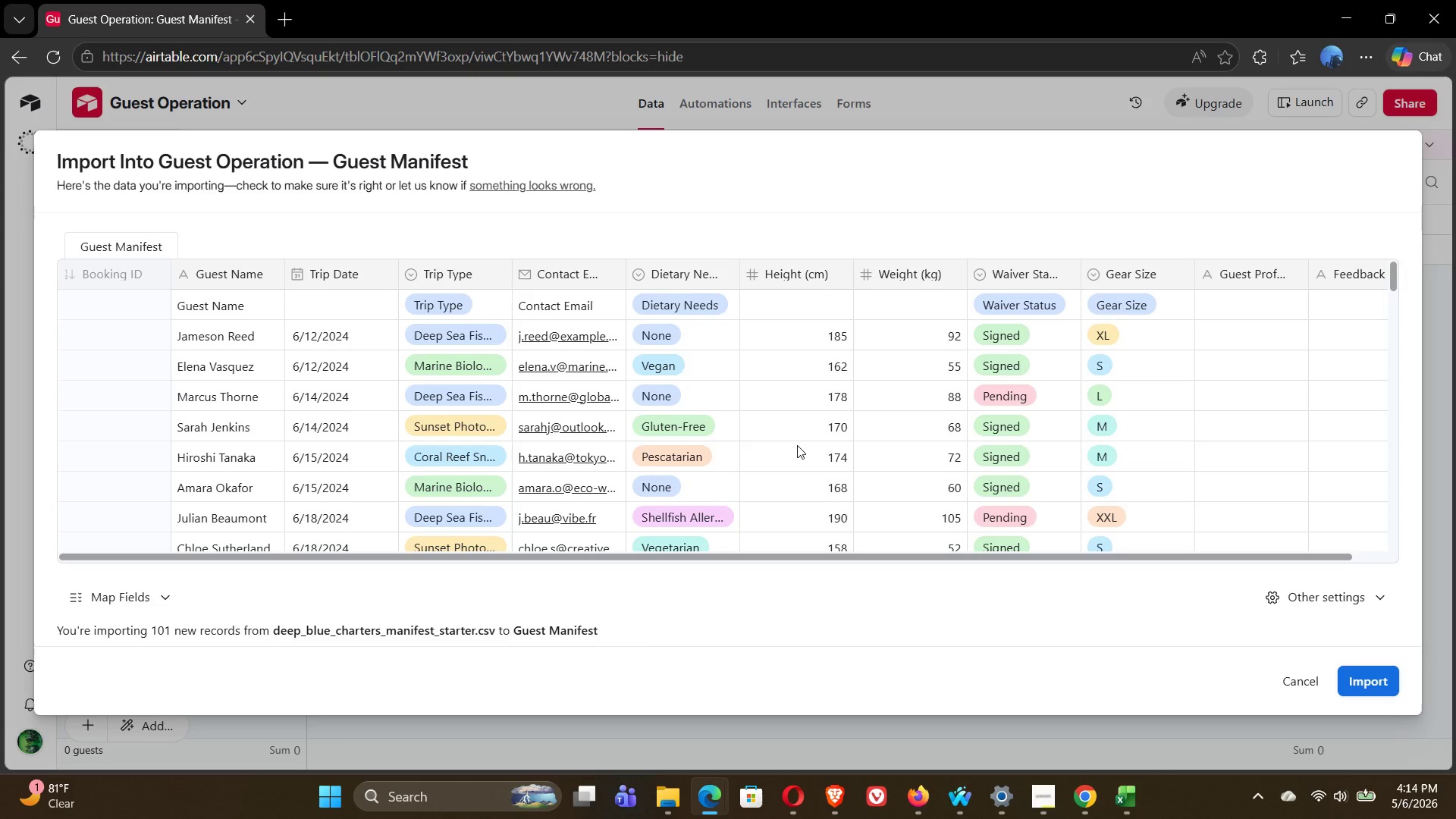 
wait(21.91)
 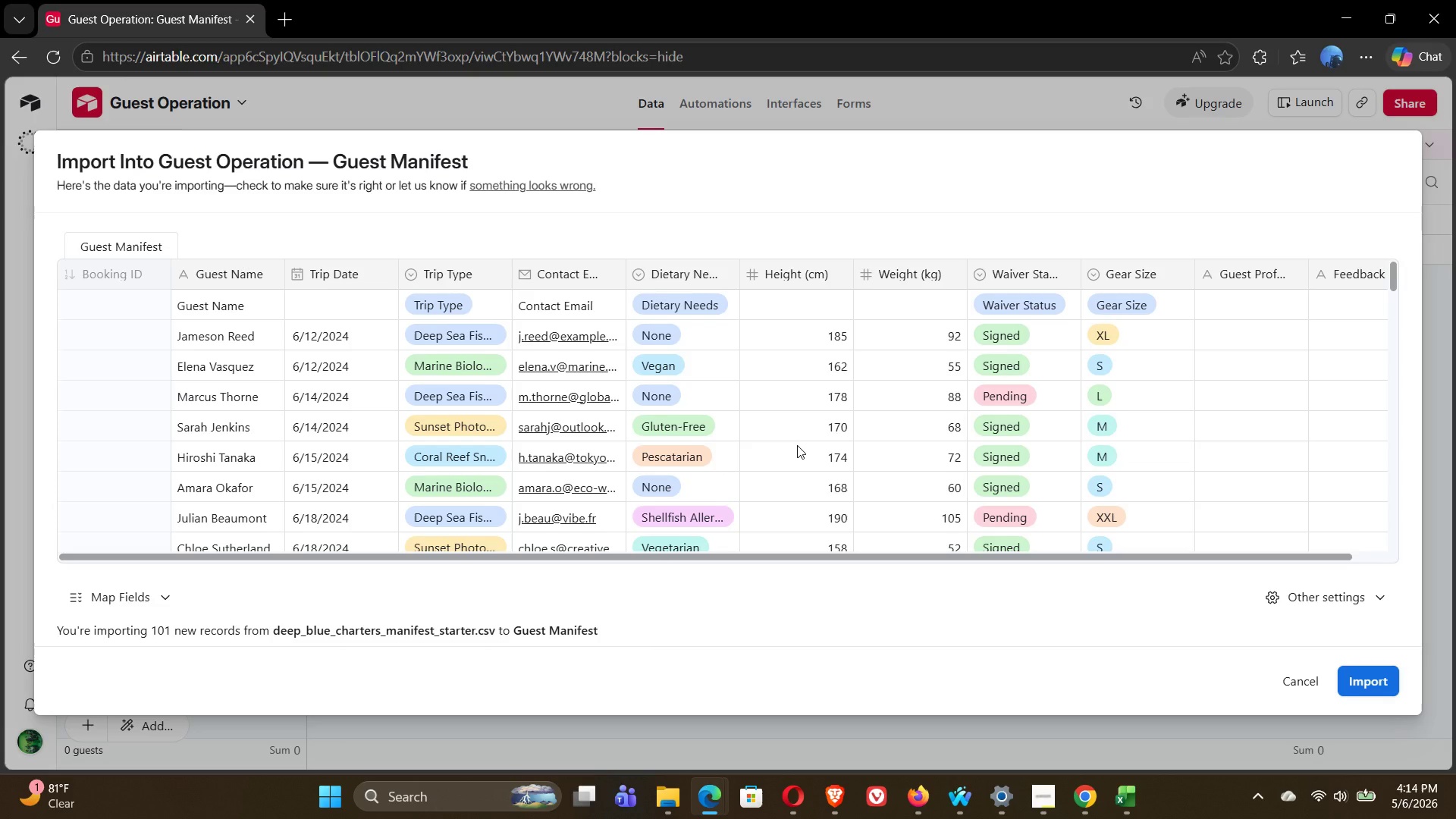 
left_click([1334, 598])
 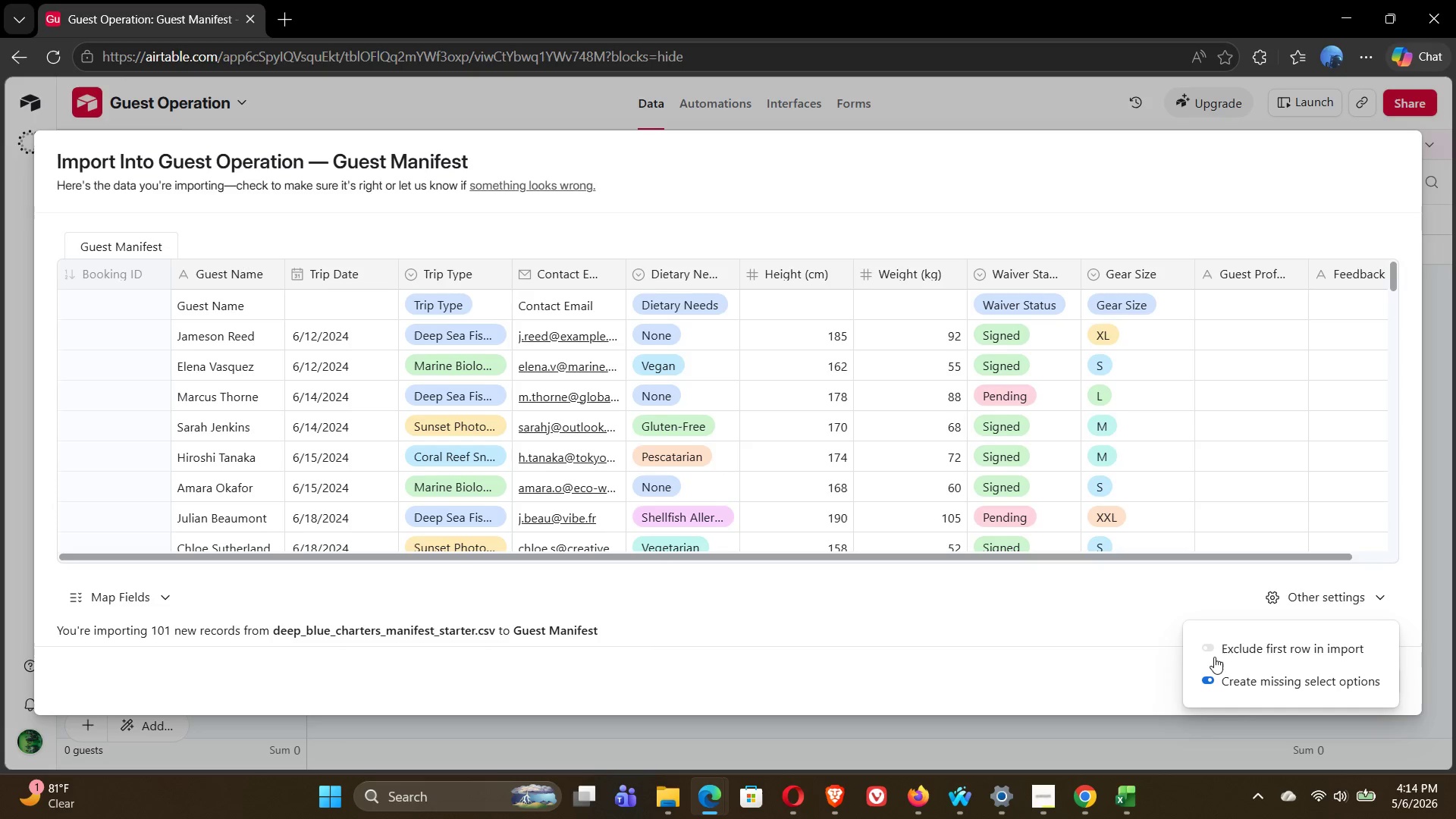 
left_click([1211, 650])
 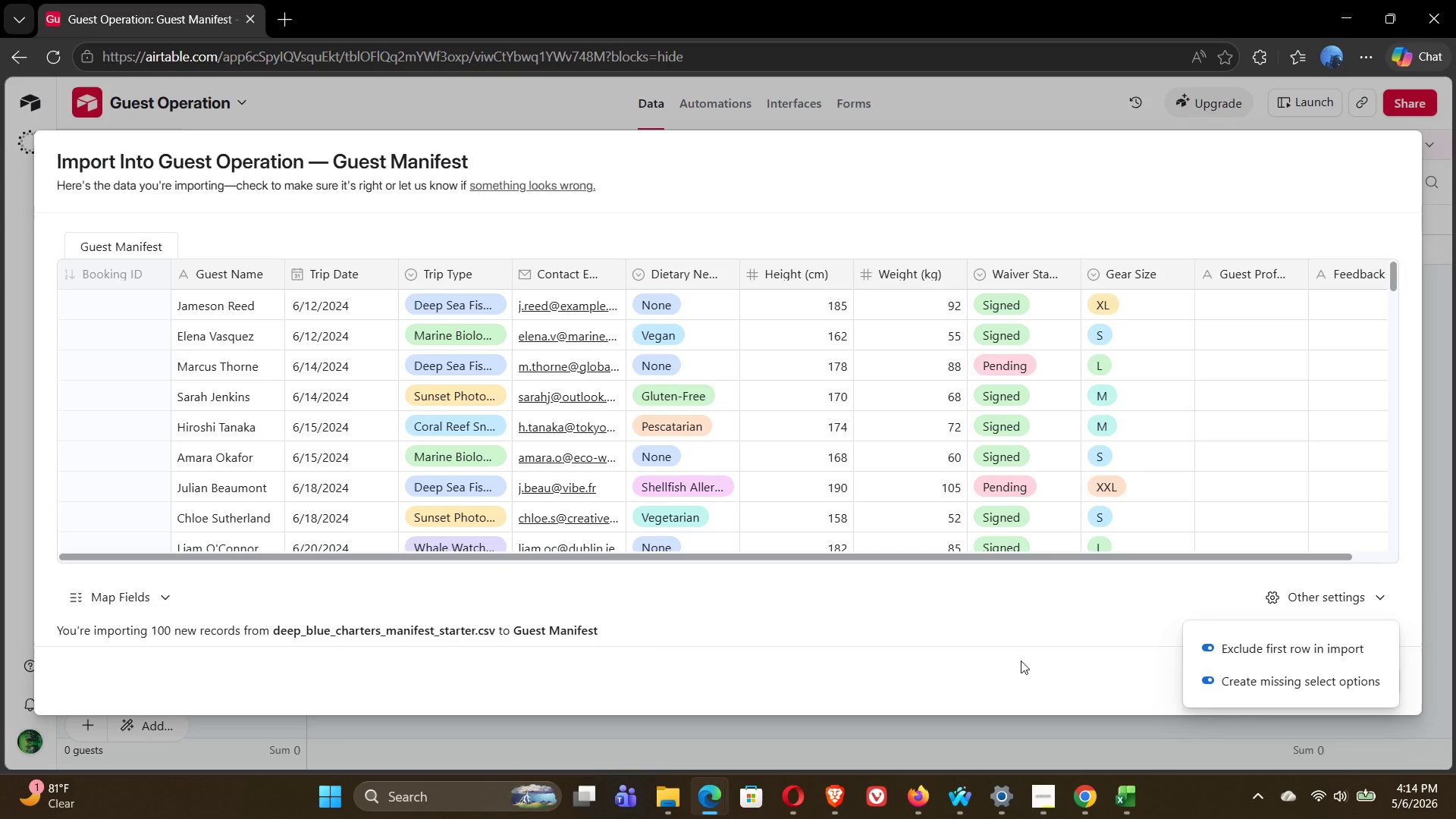 
left_click([921, 667])
 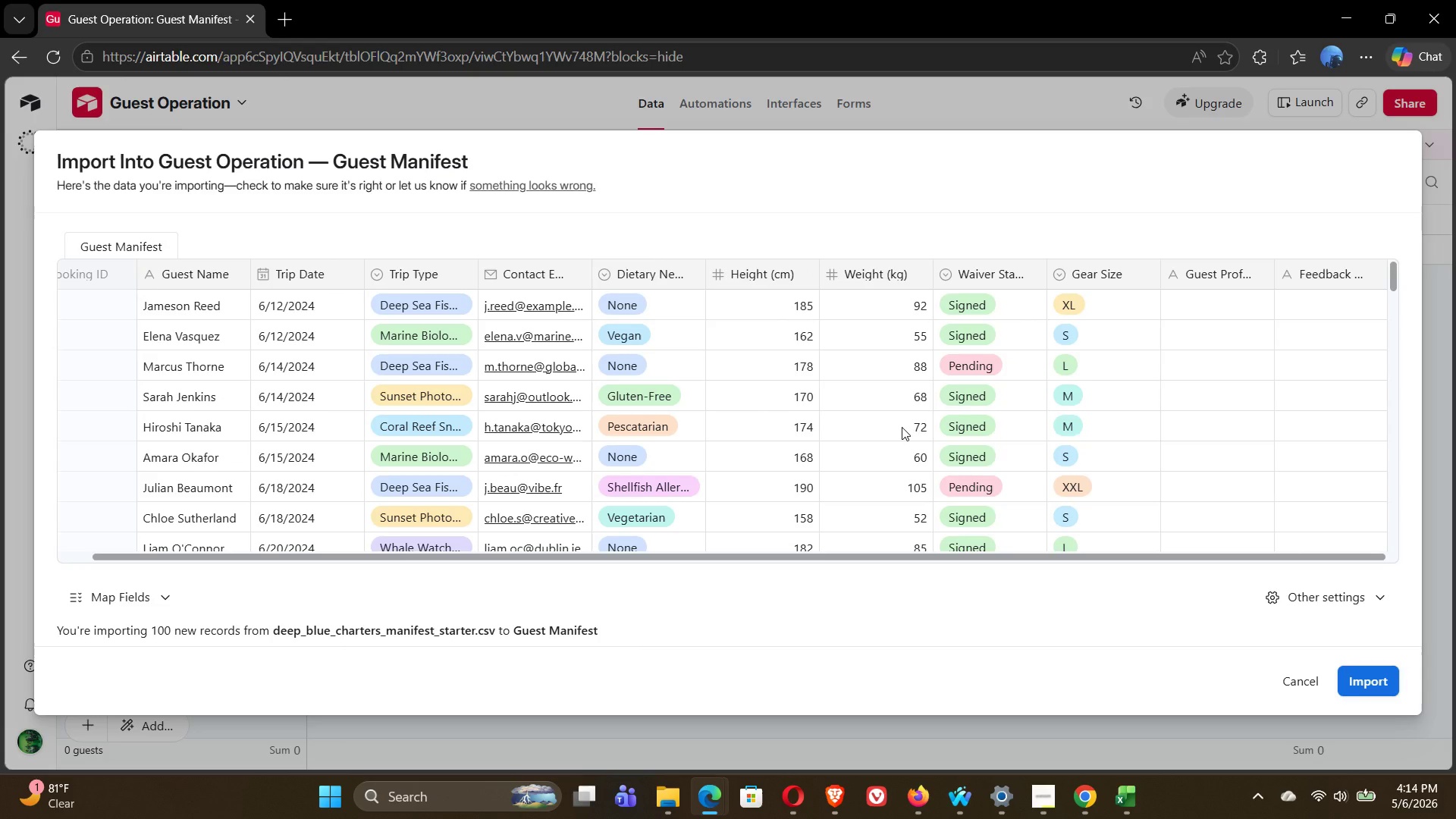 
wait(14.75)
 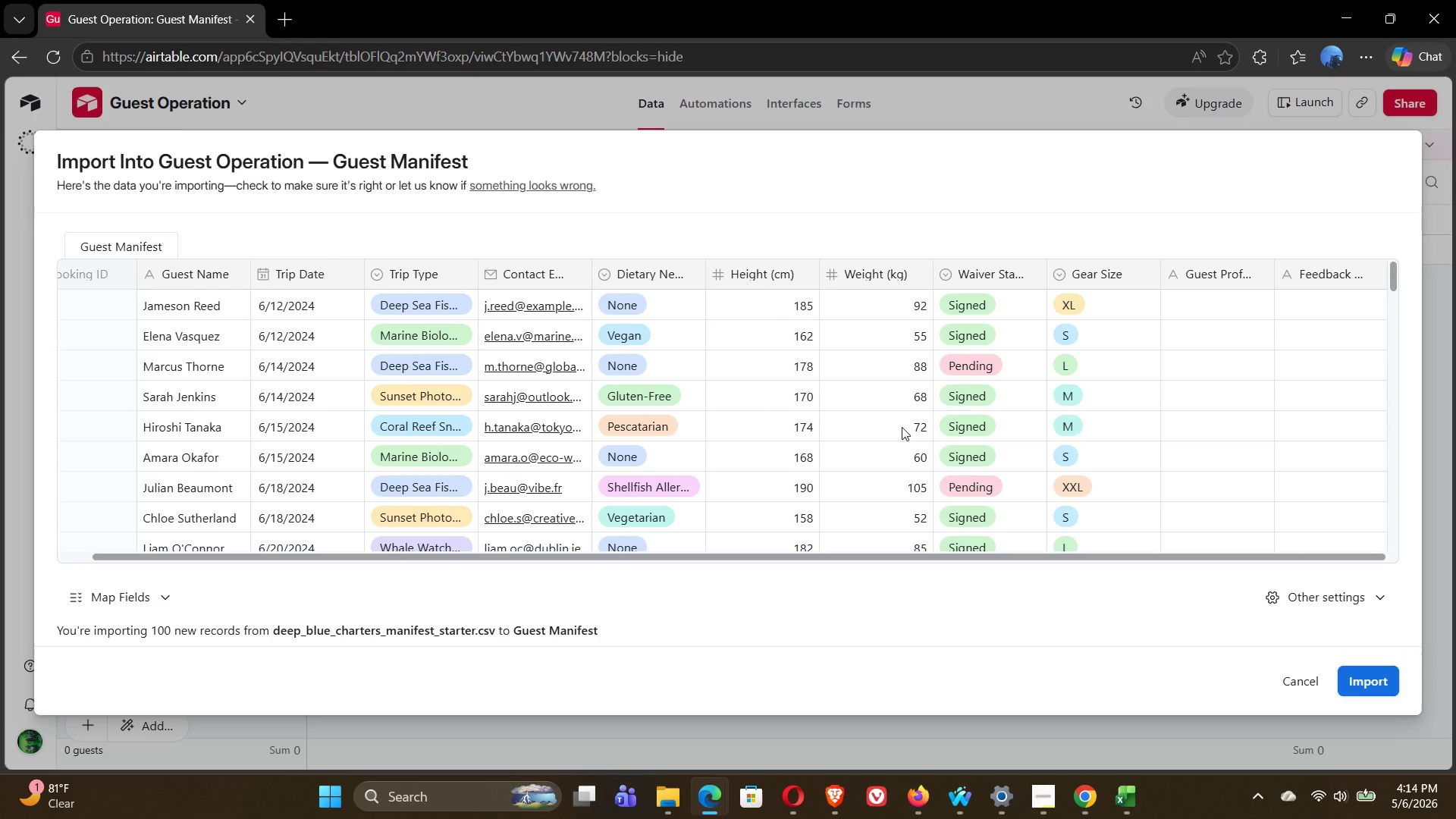 
left_click([138, 601])
 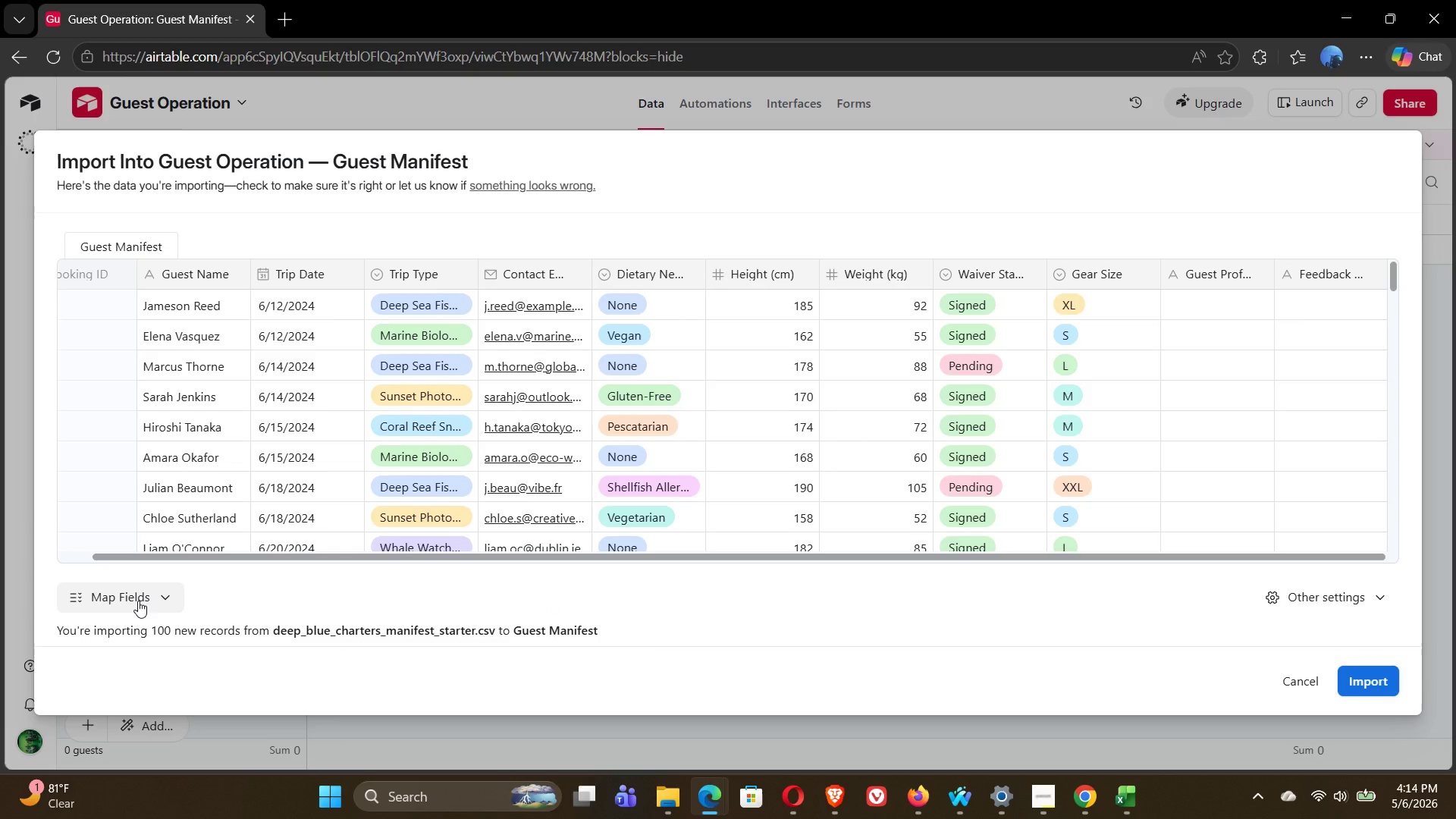 
mouse_move([310, 582])
 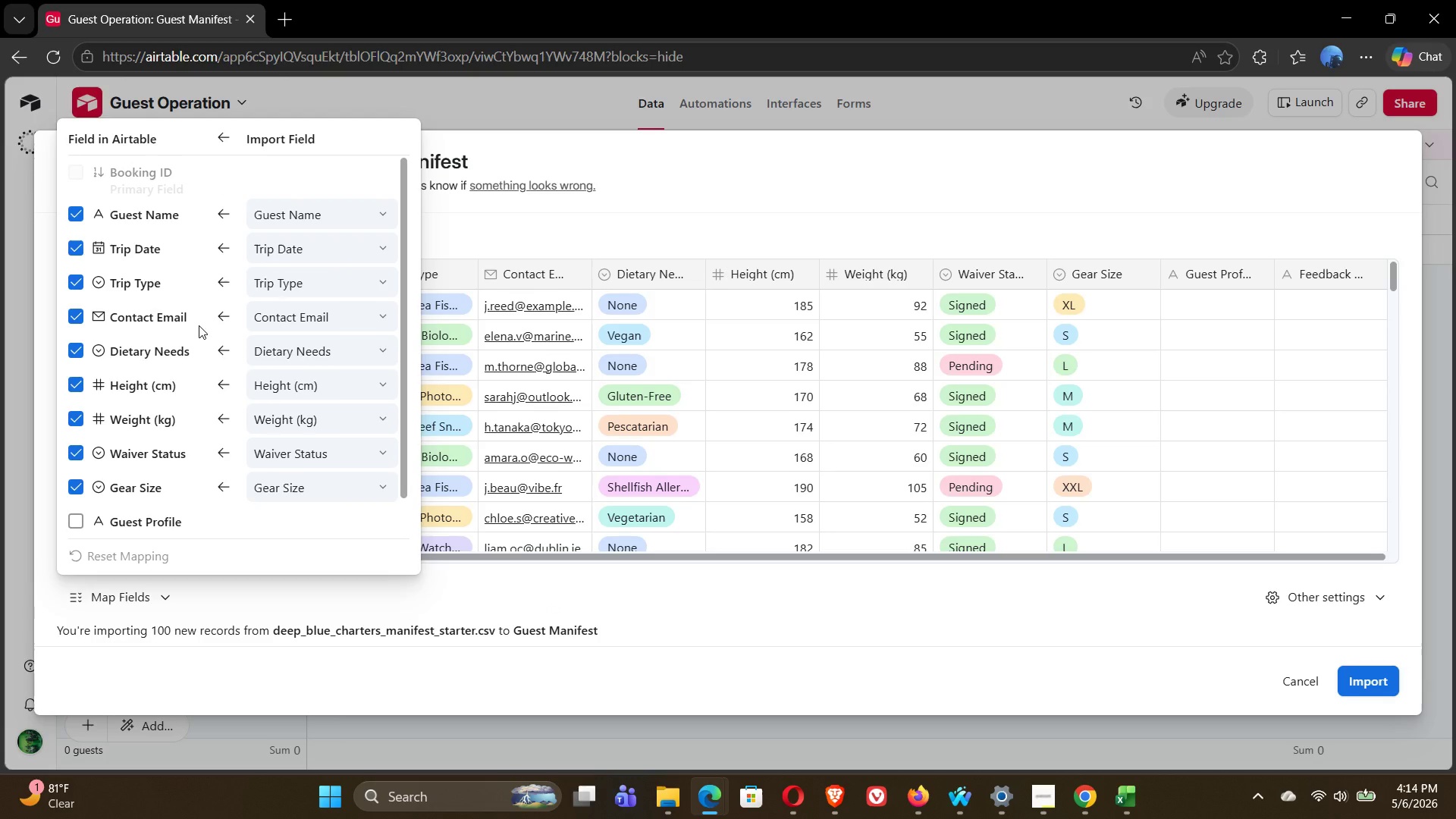 
wait(23.54)
 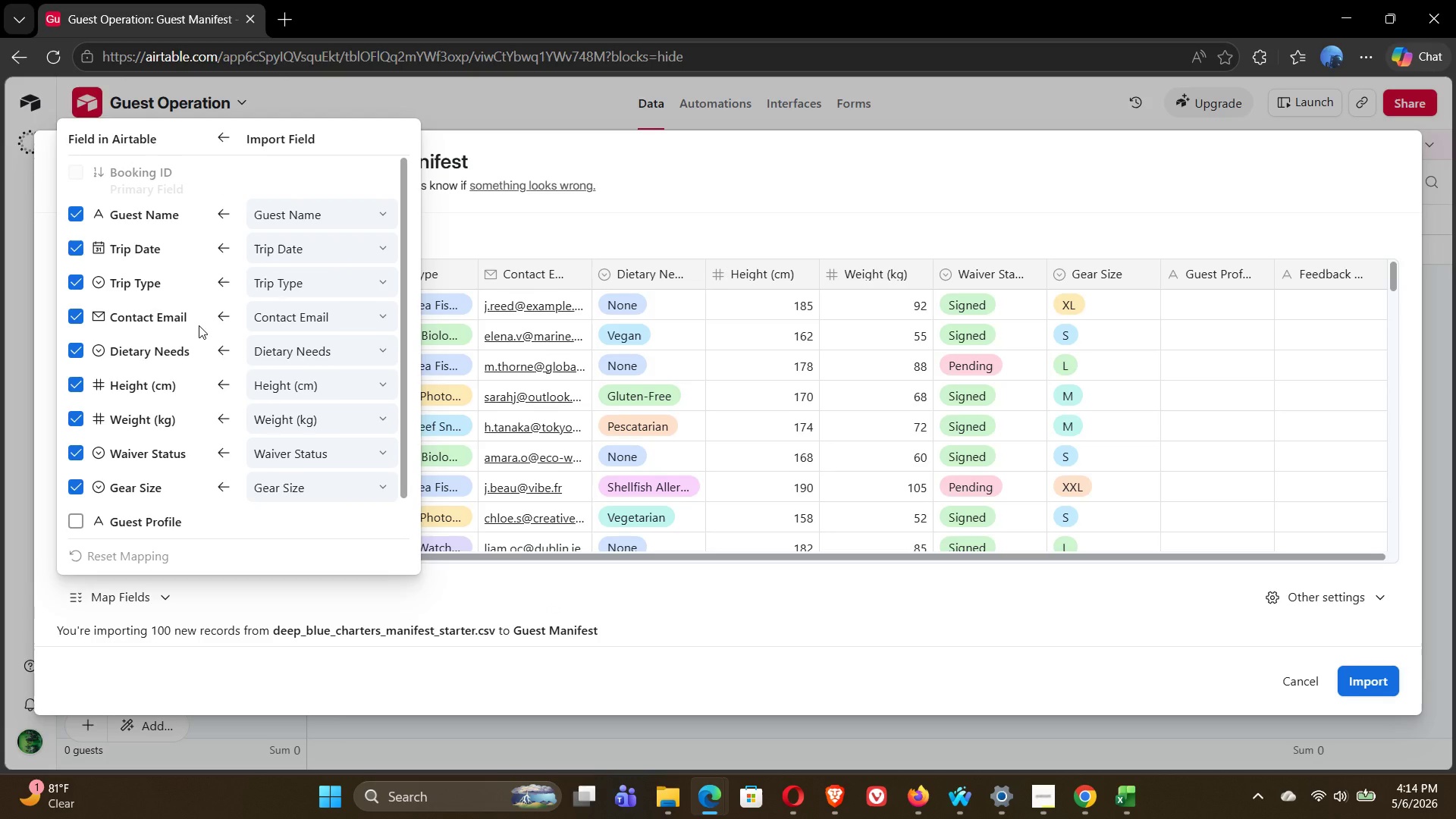 
left_click([848, 639])
 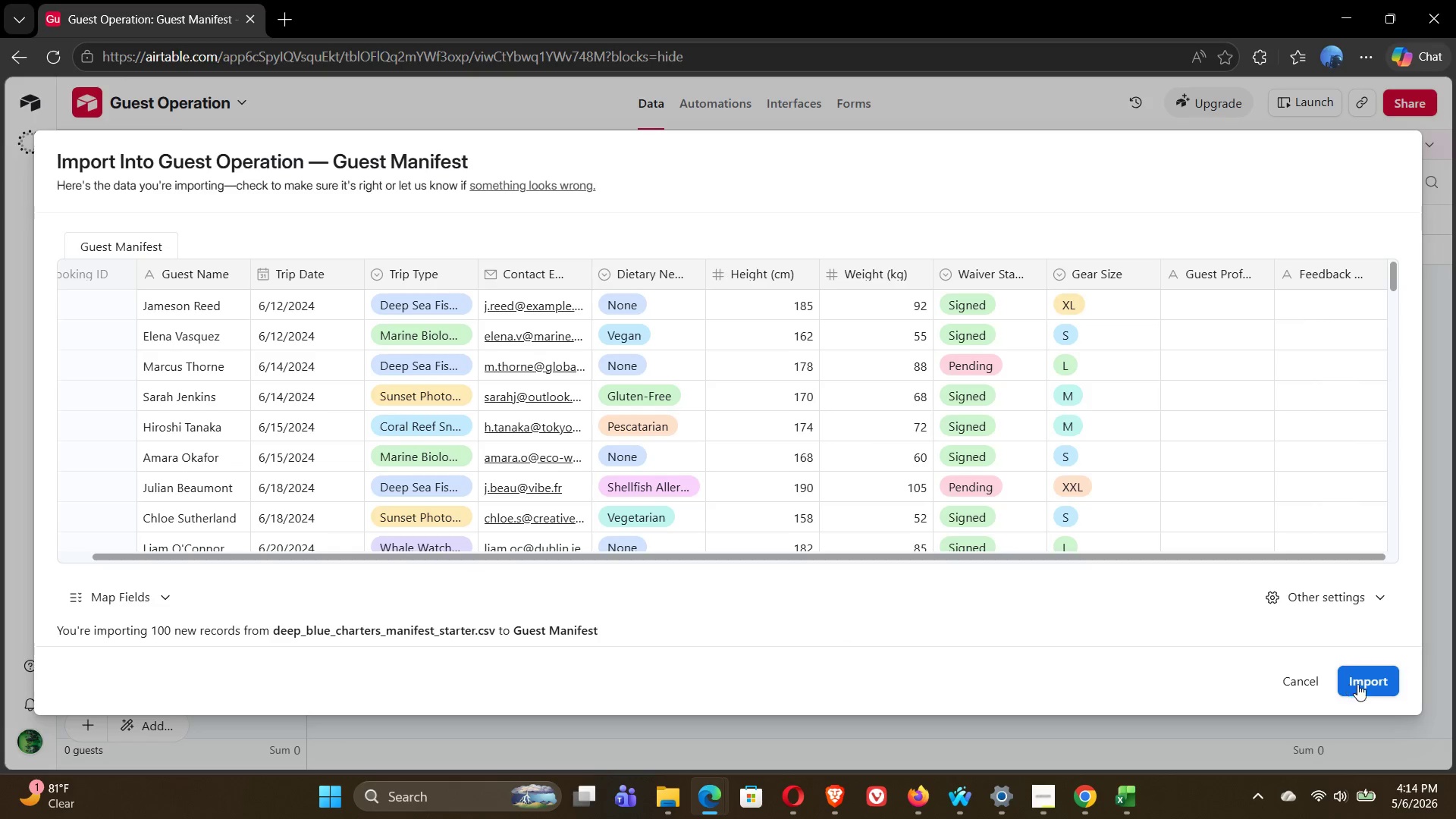 
left_click([1367, 684])
 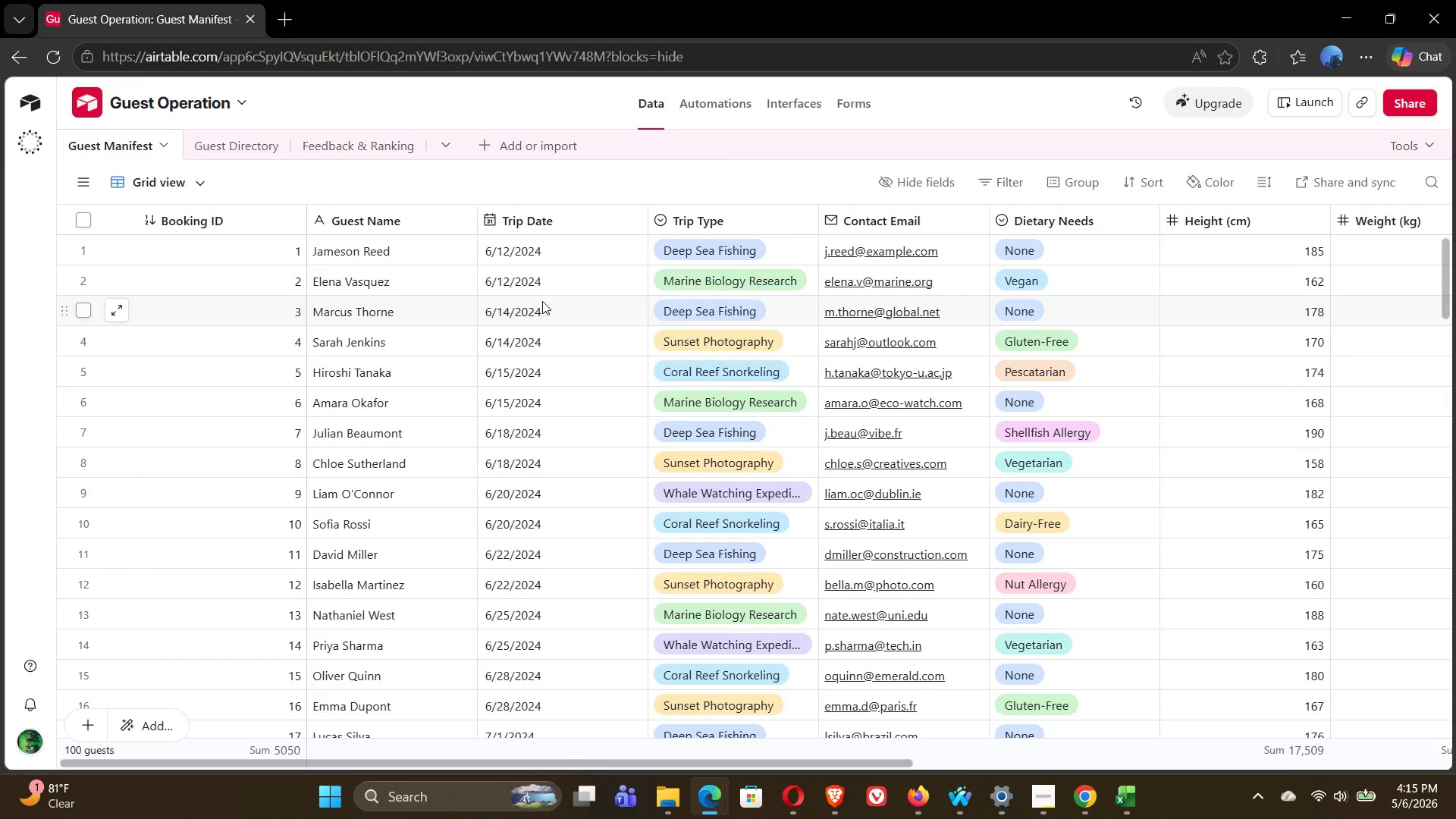 
wait(38.63)
 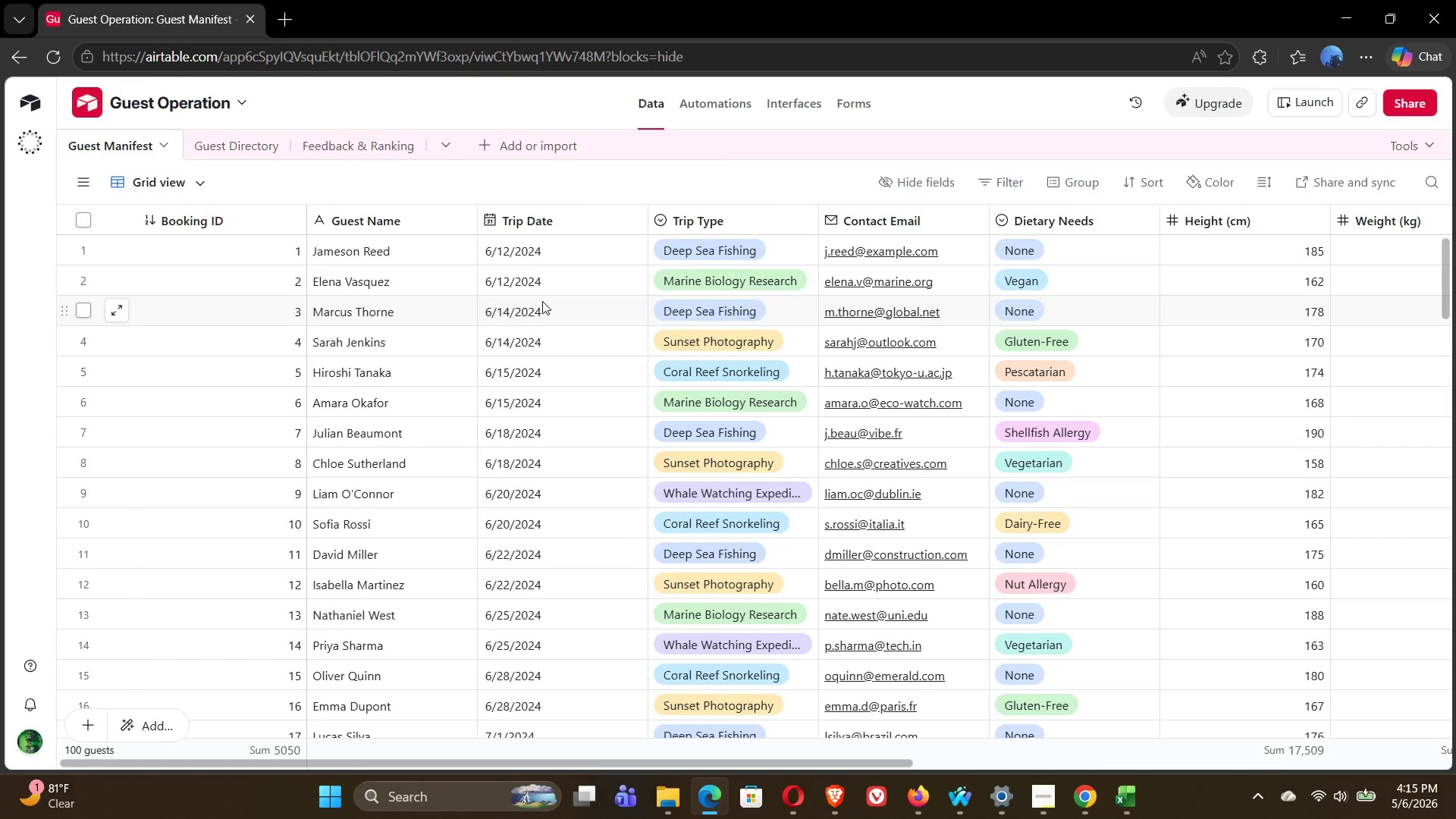 
mouse_move([1256, 299])
 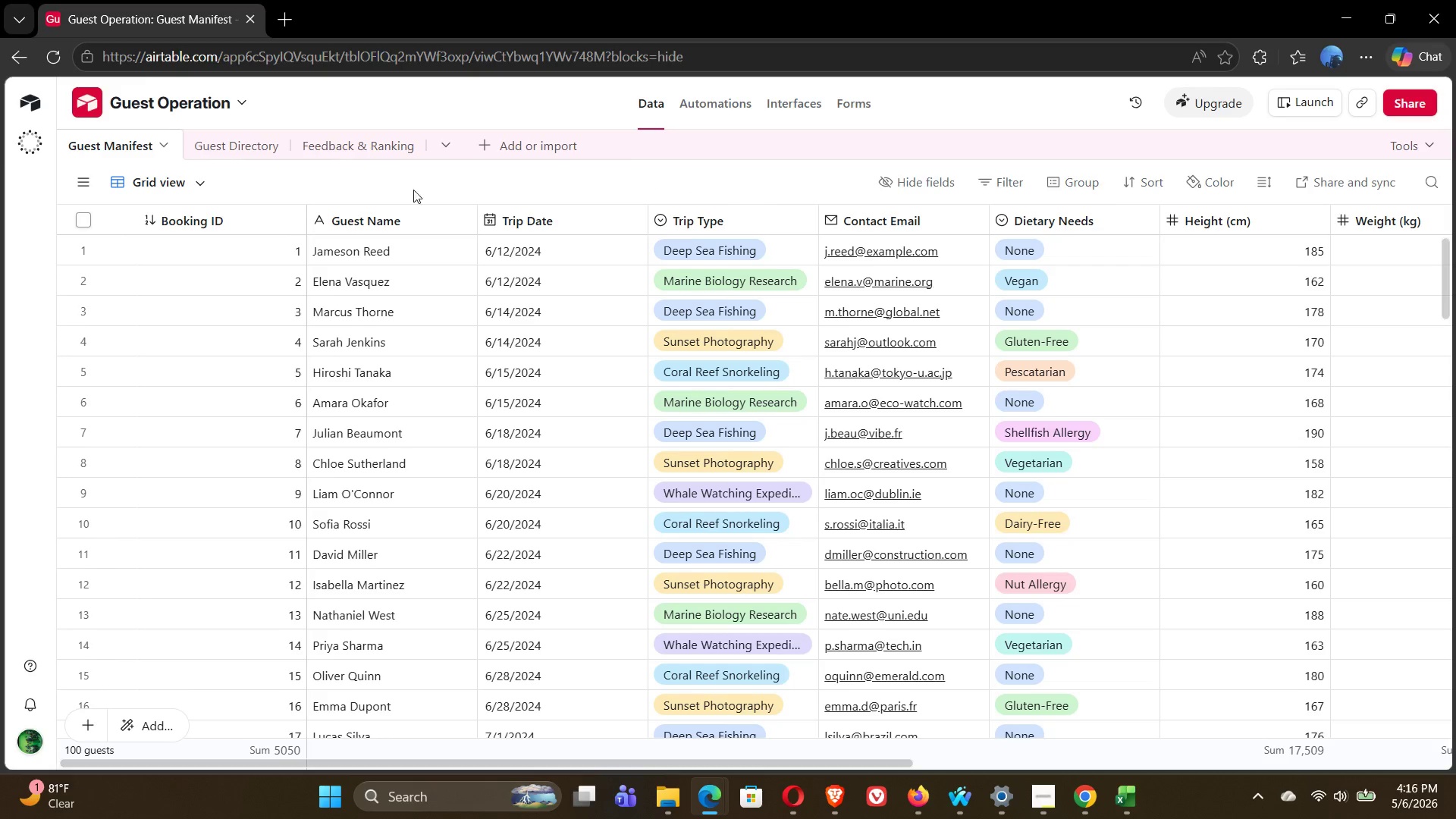 
wait(40.21)
 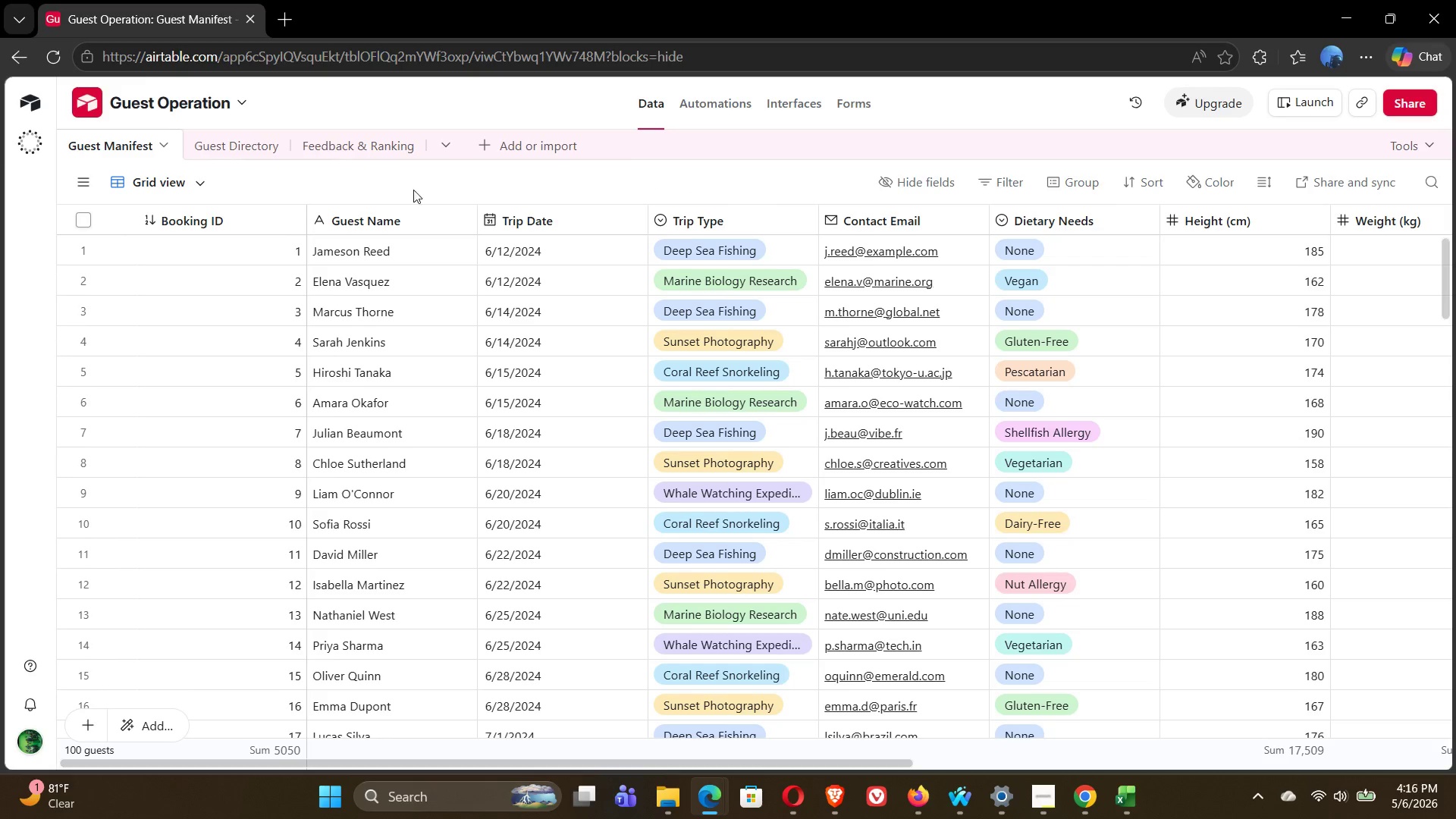 
left_click([1040, 222])
 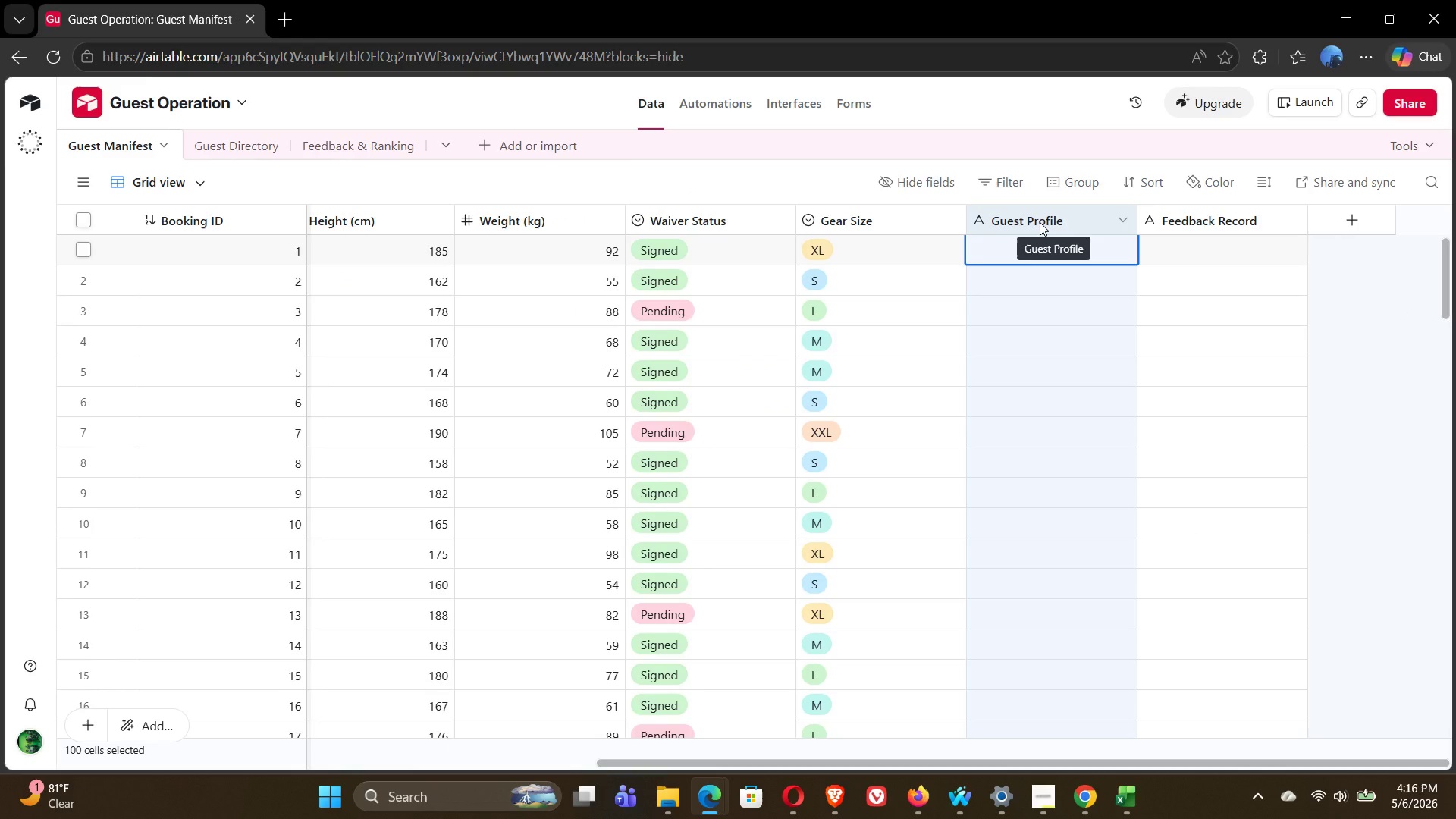 
double_click([1040, 222])
 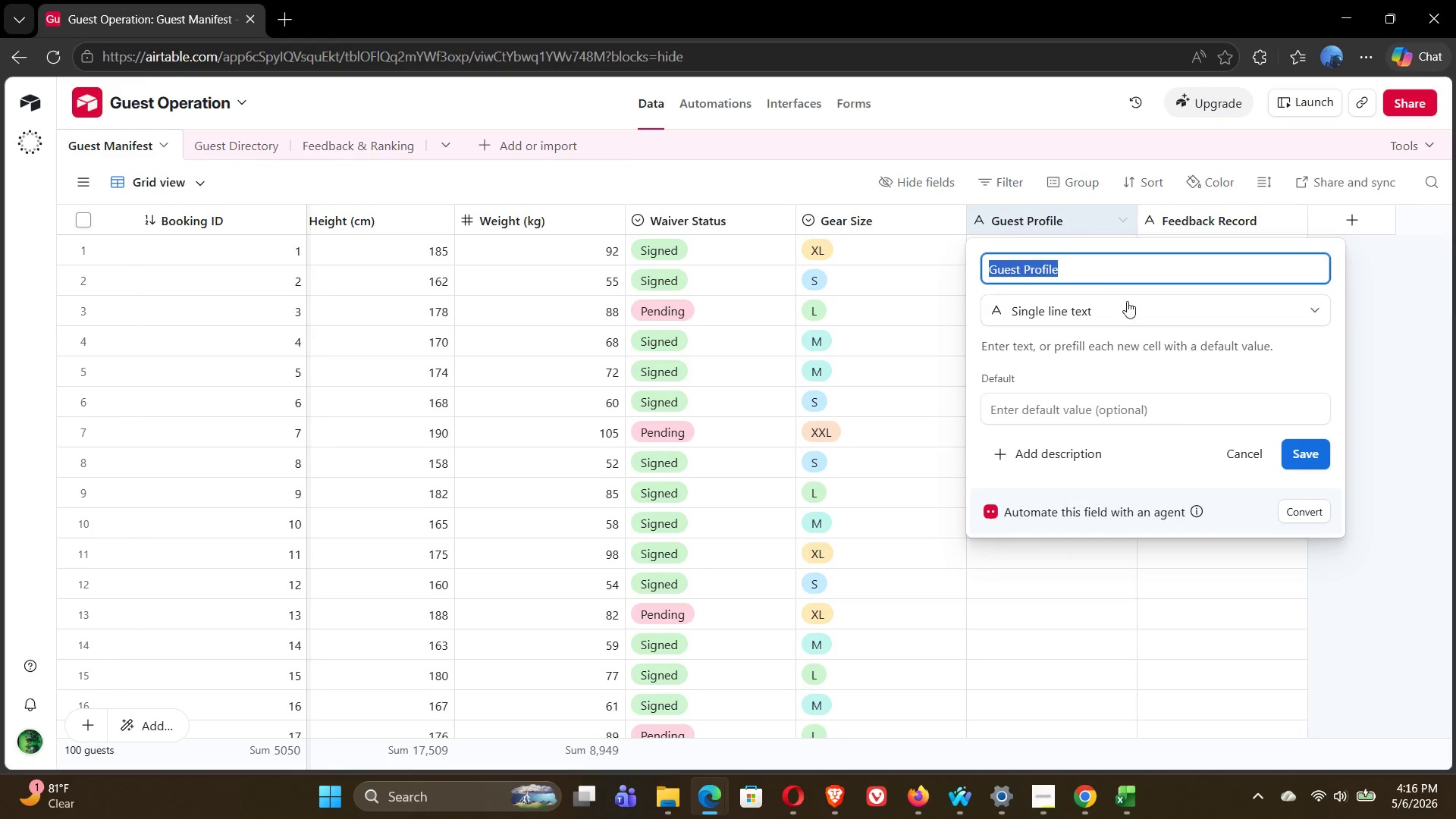 
left_click([1142, 315])
 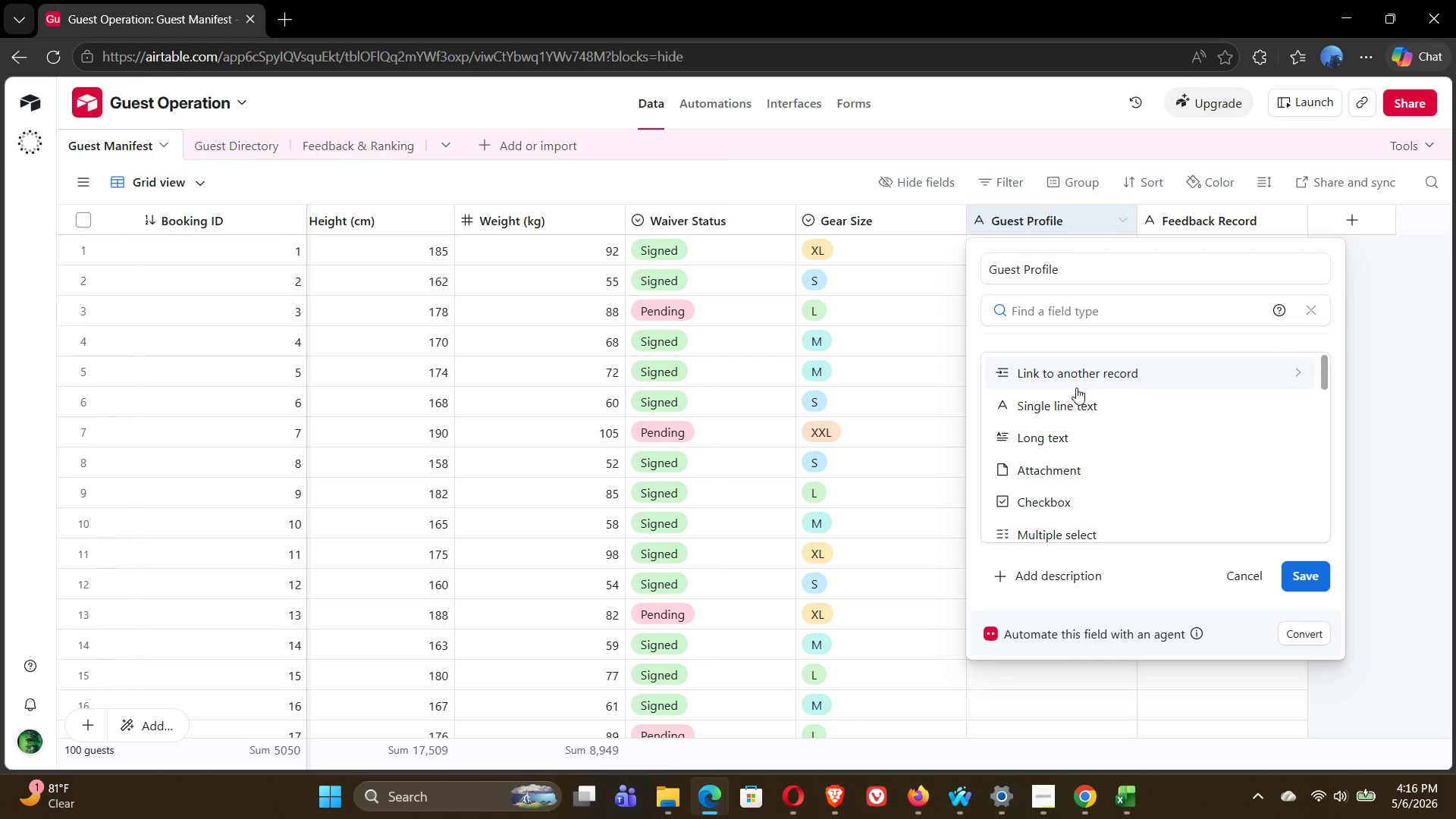 
left_click([1065, 378])
 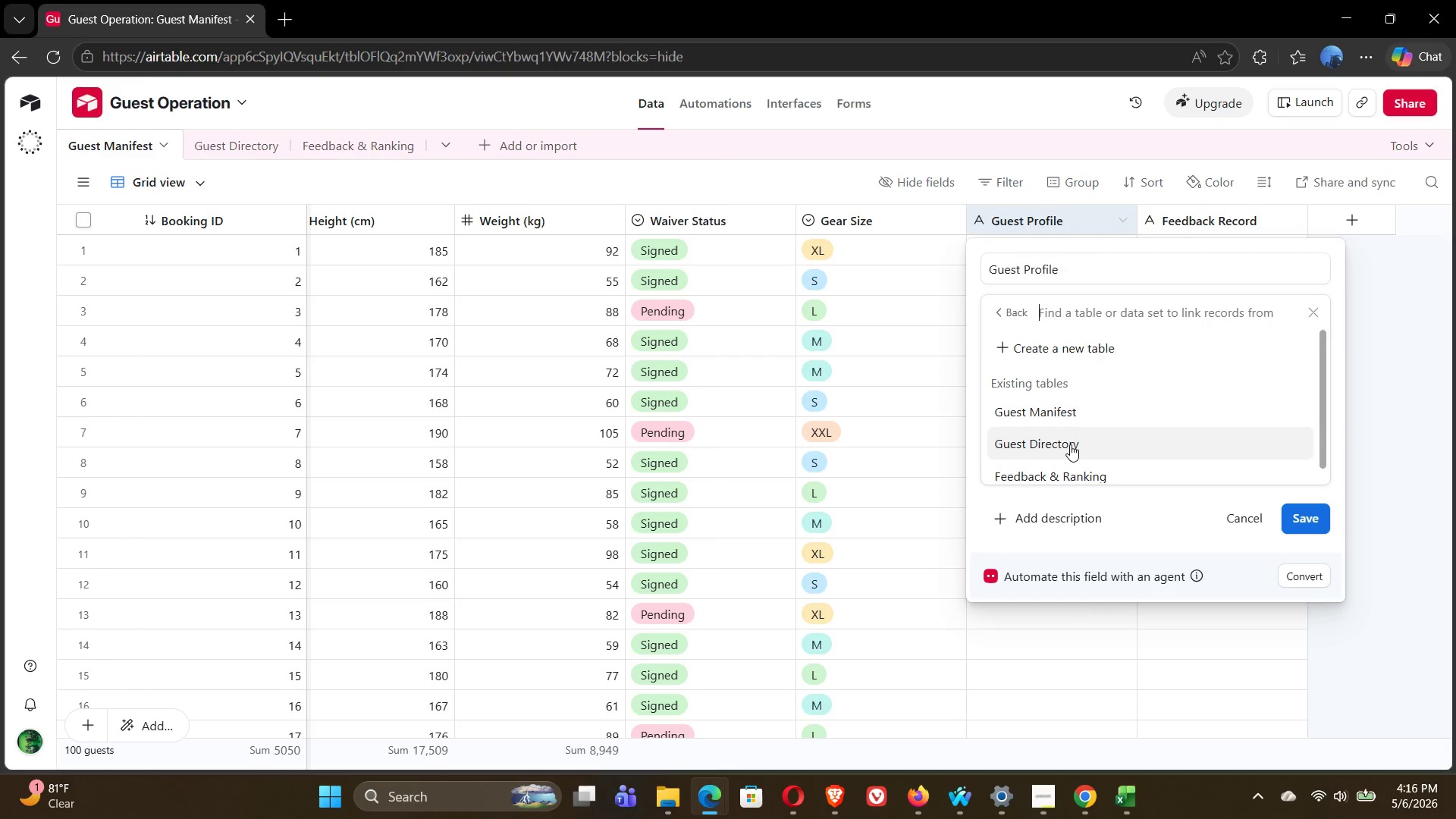 
left_click([1070, 444])
 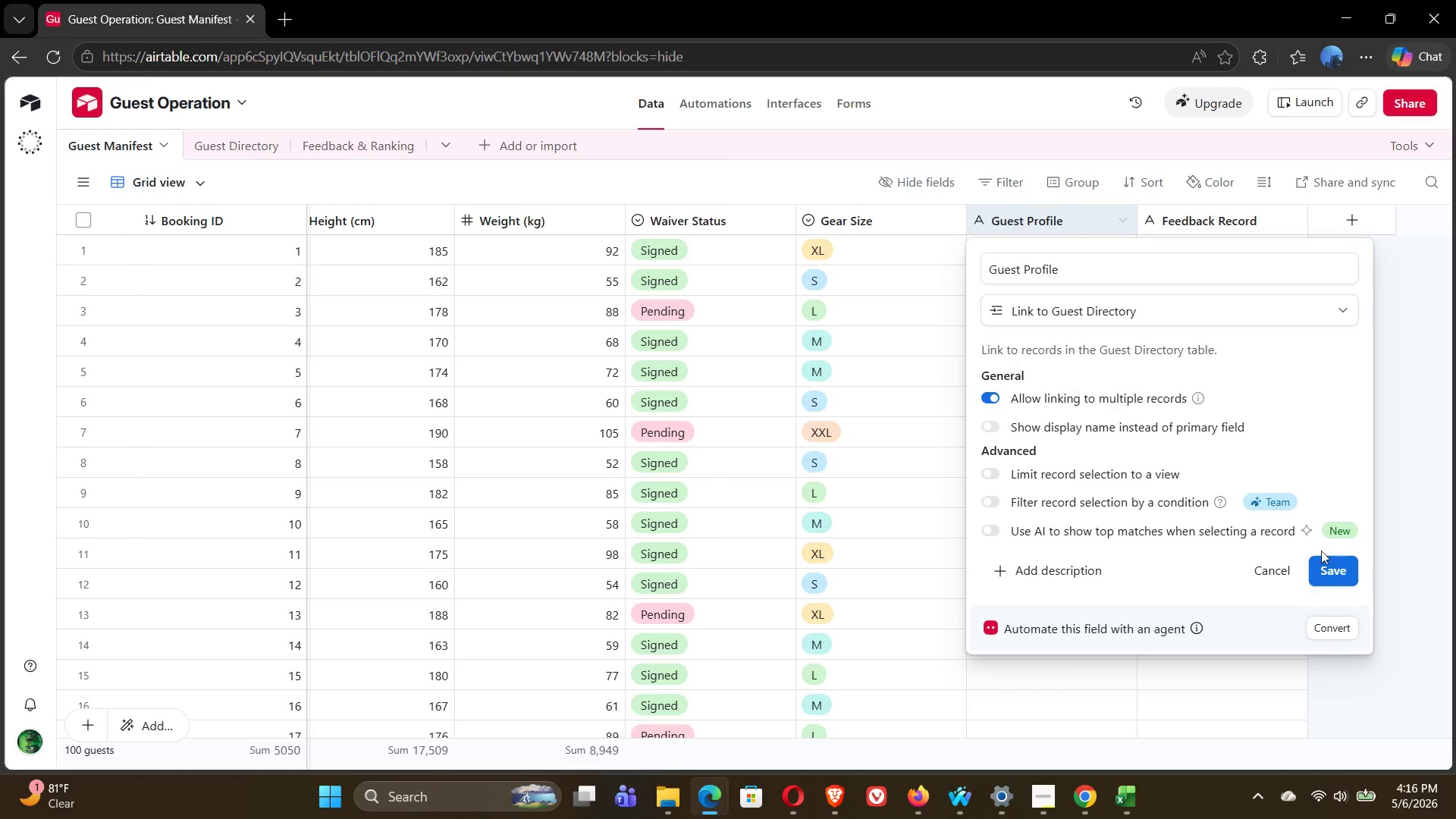 
left_click([1338, 574])
 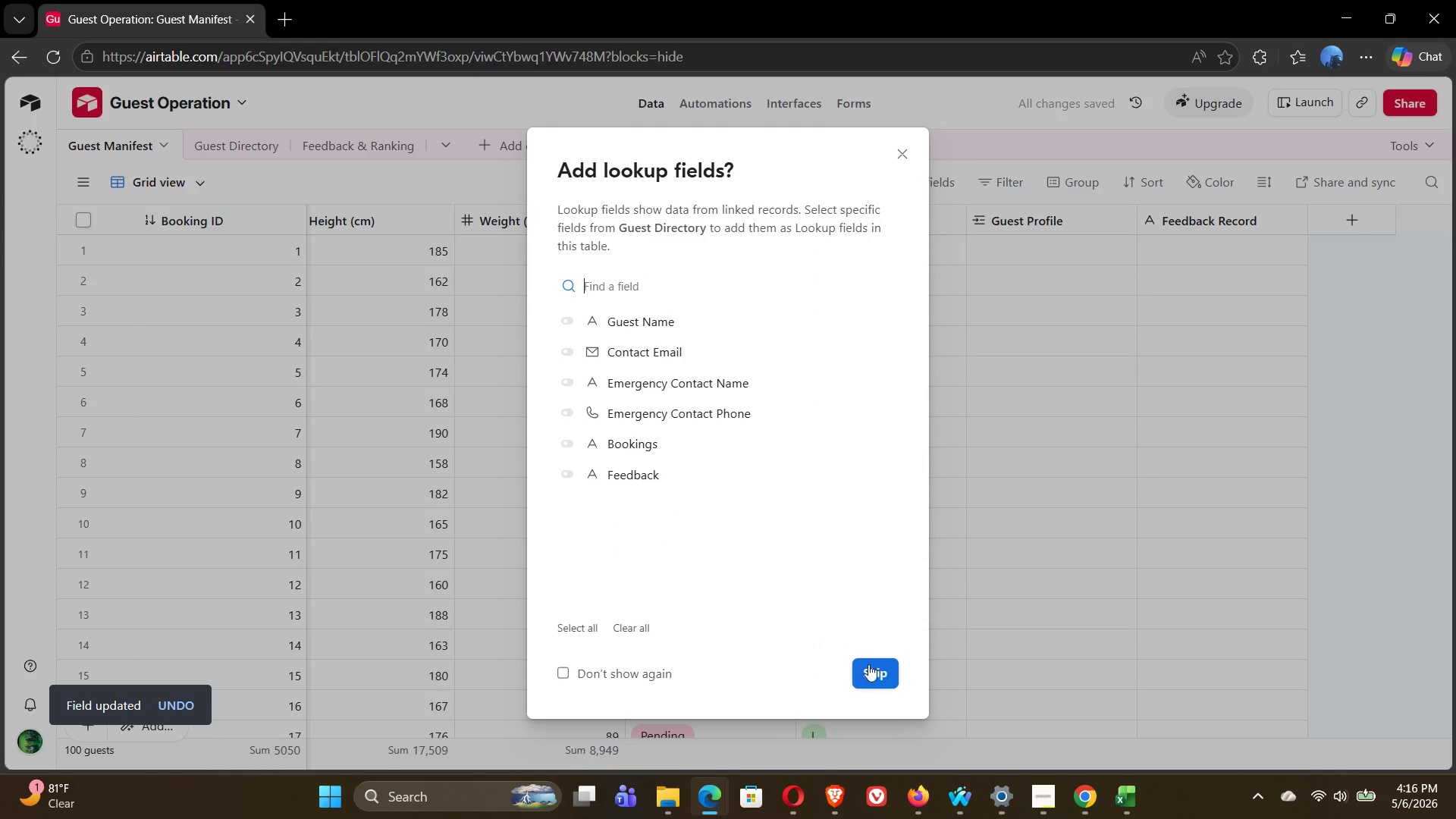 
left_click([877, 671])
 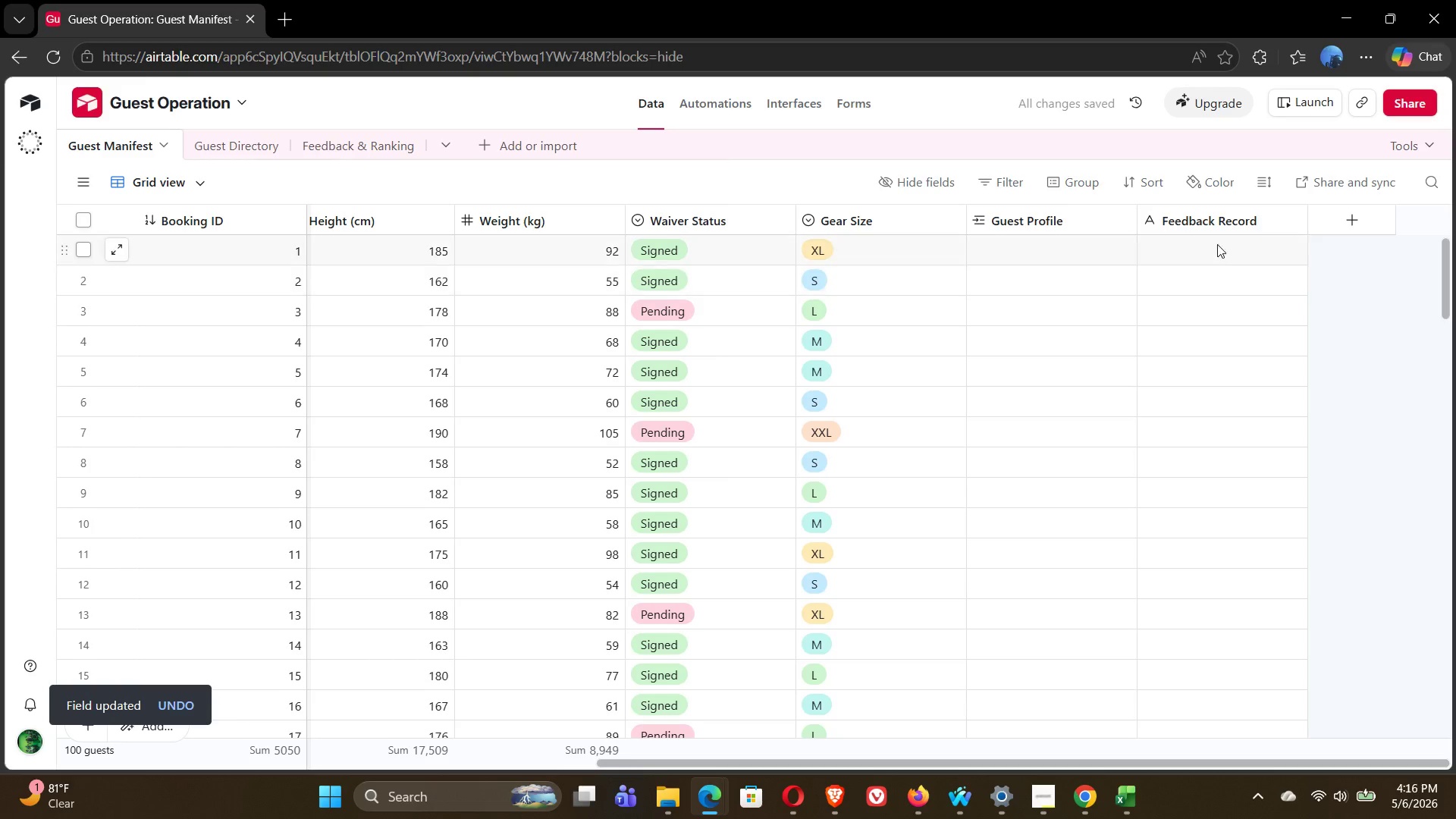 
left_click([1218, 224])
 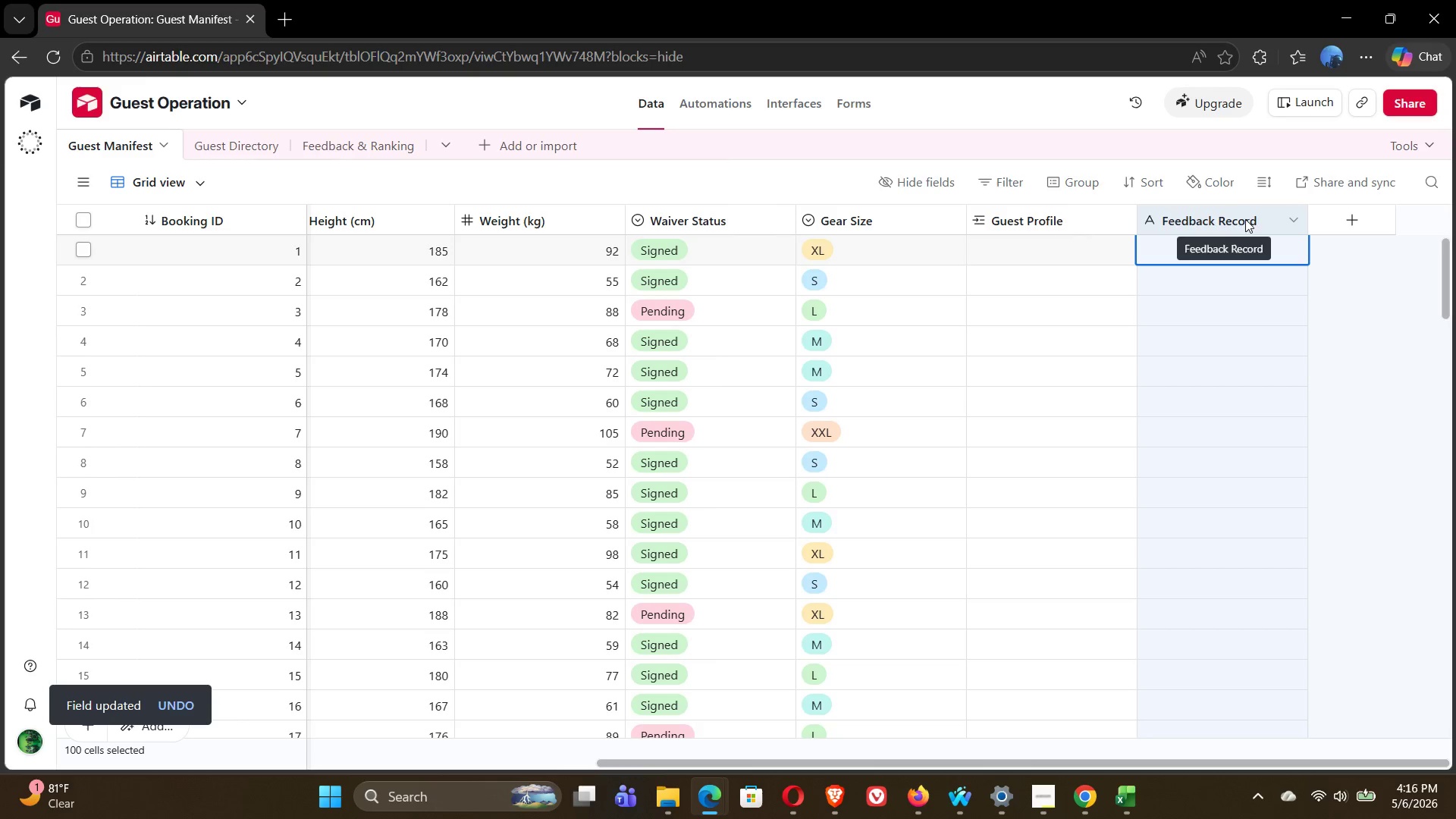 
double_click([1235, 219])
 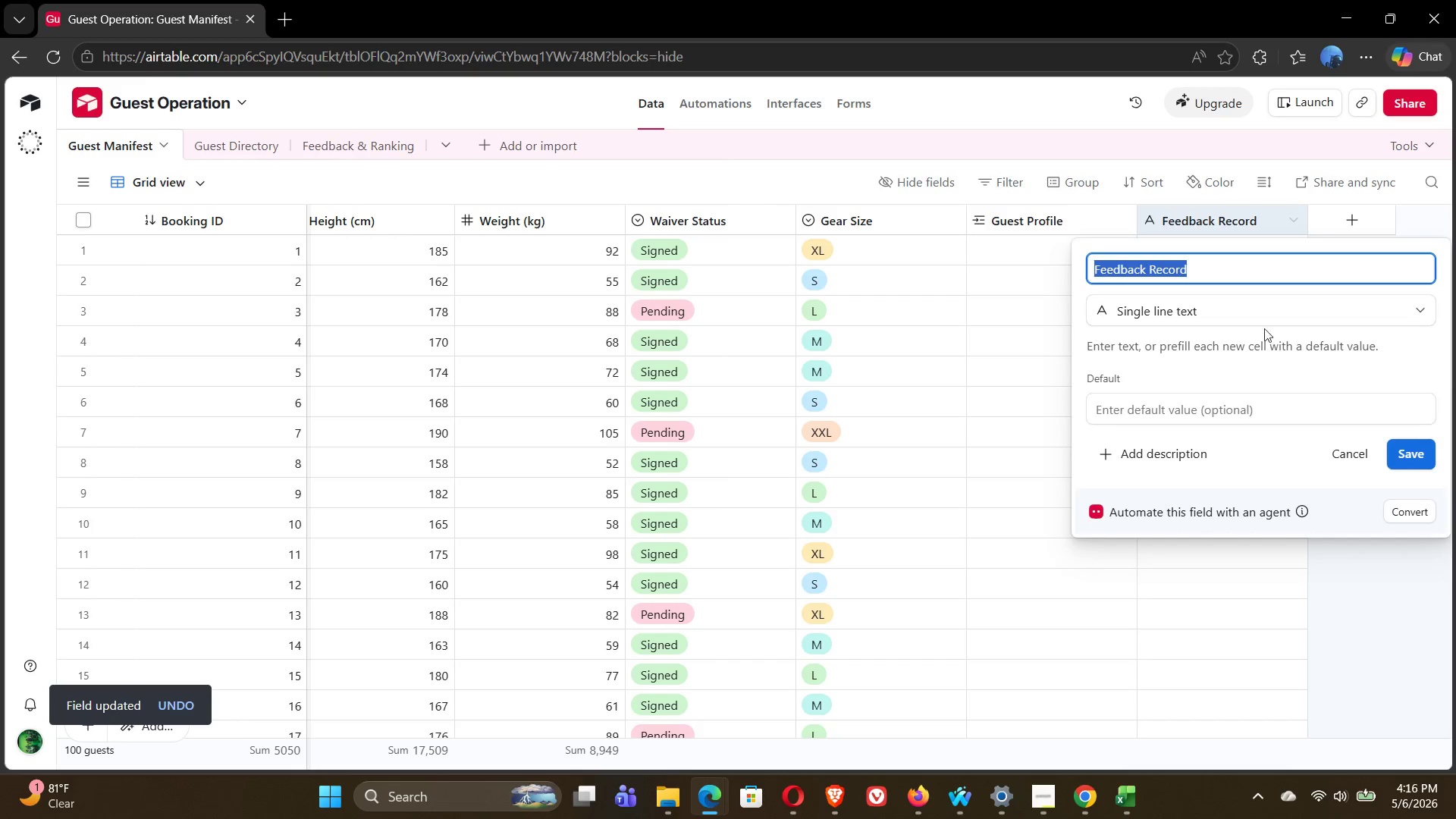 
left_click([1247, 306])
 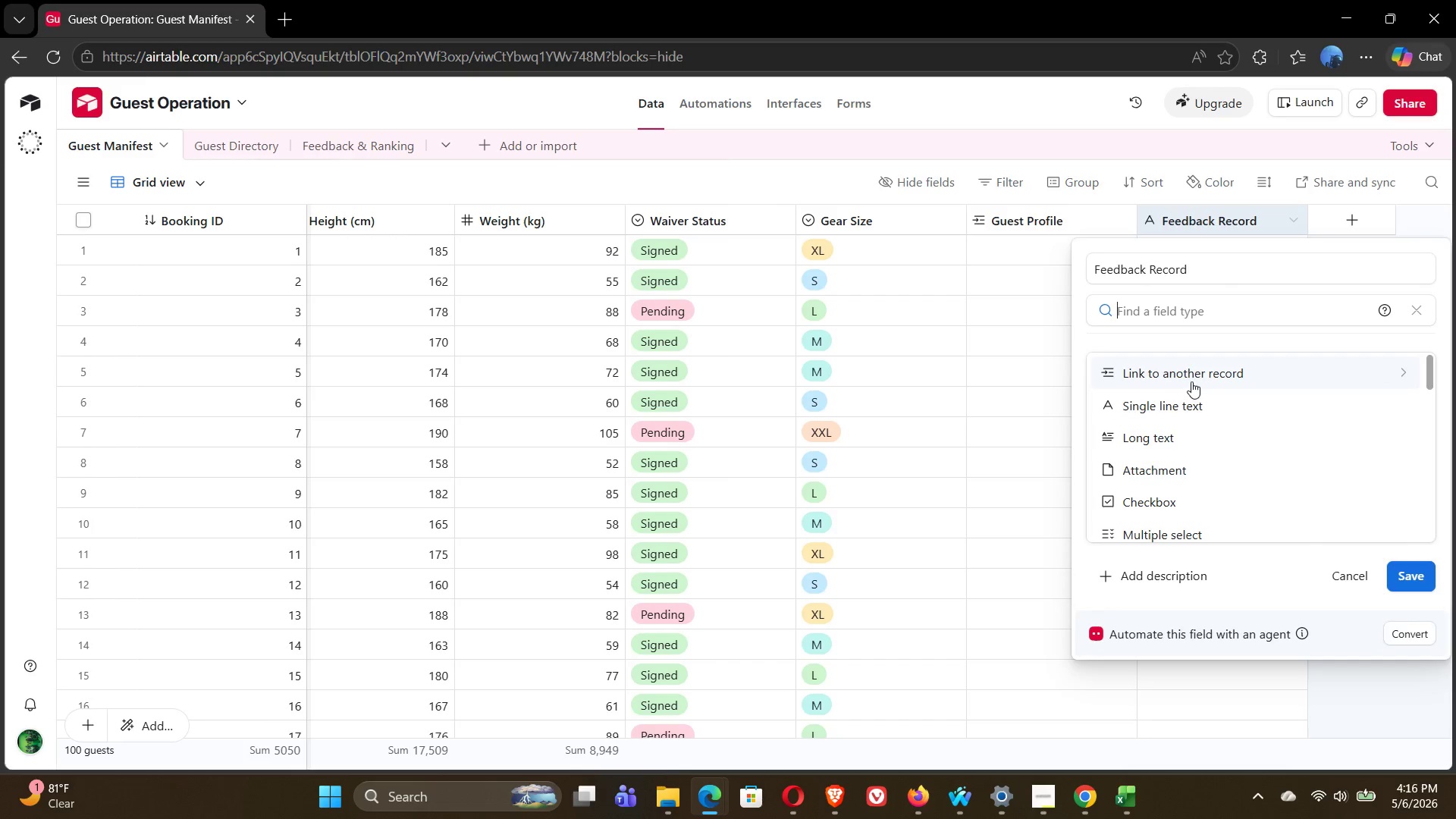 
left_click([1204, 375])
 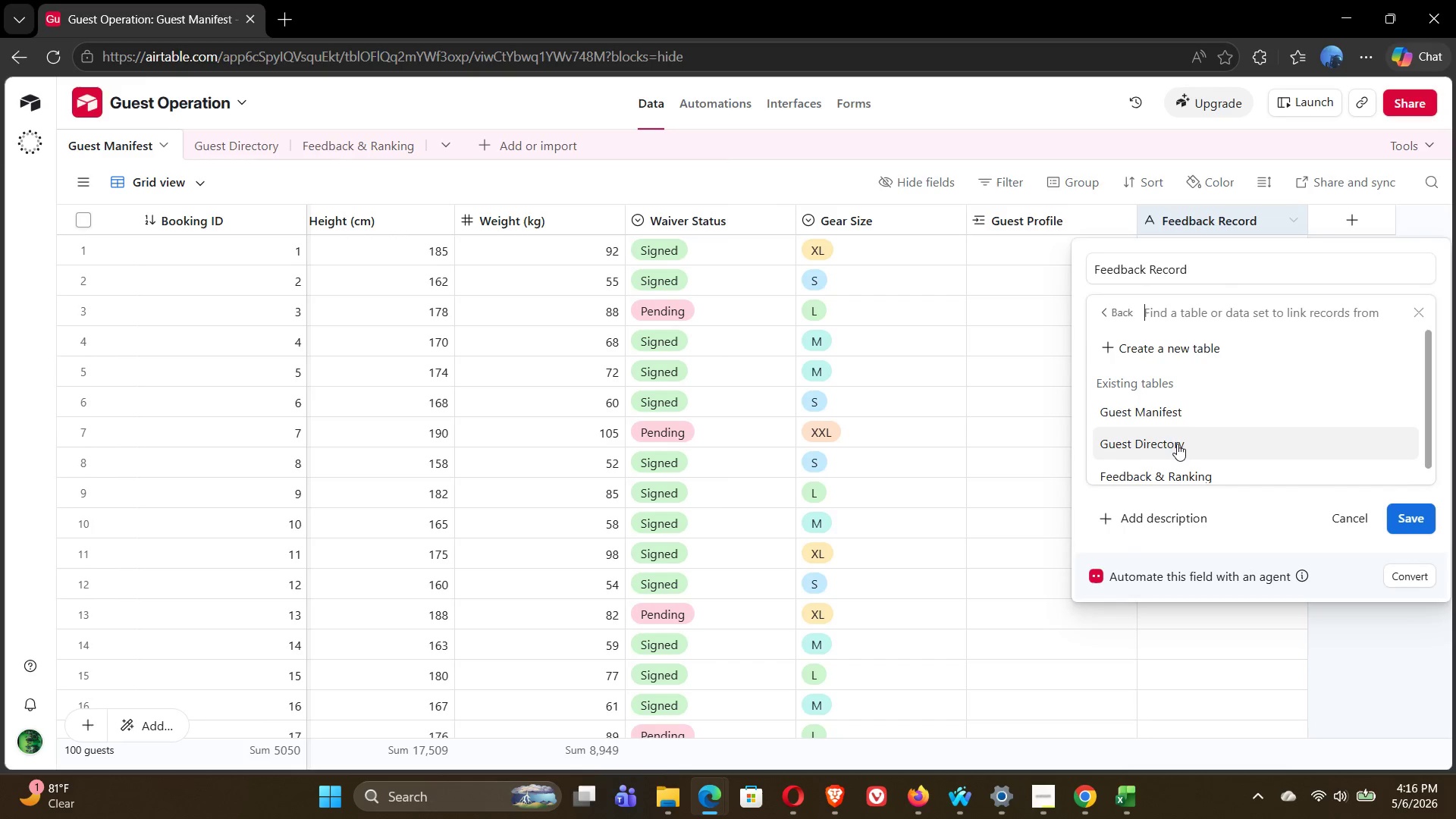 
left_click([1169, 471])
 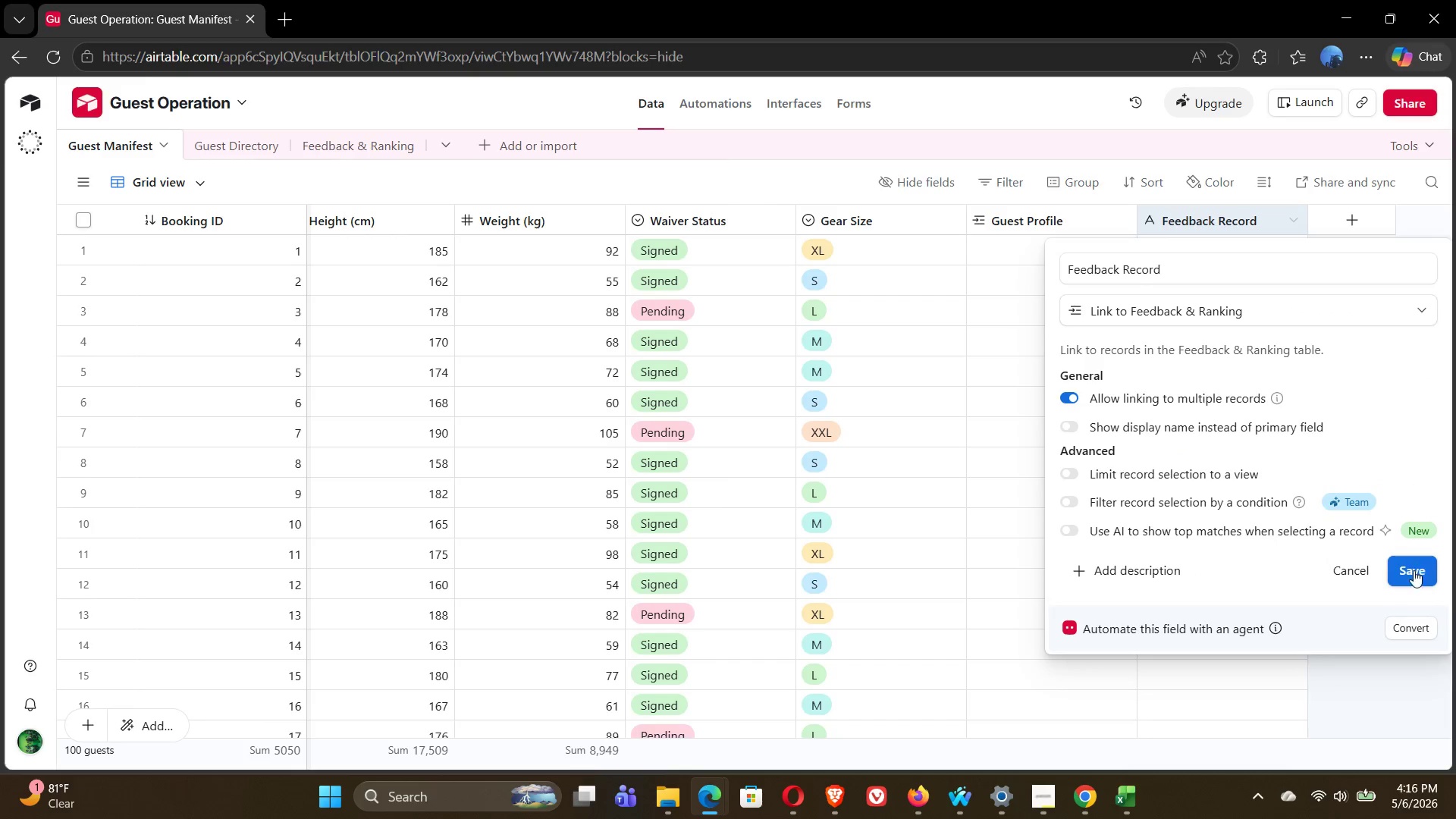 
left_click([1413, 576])
 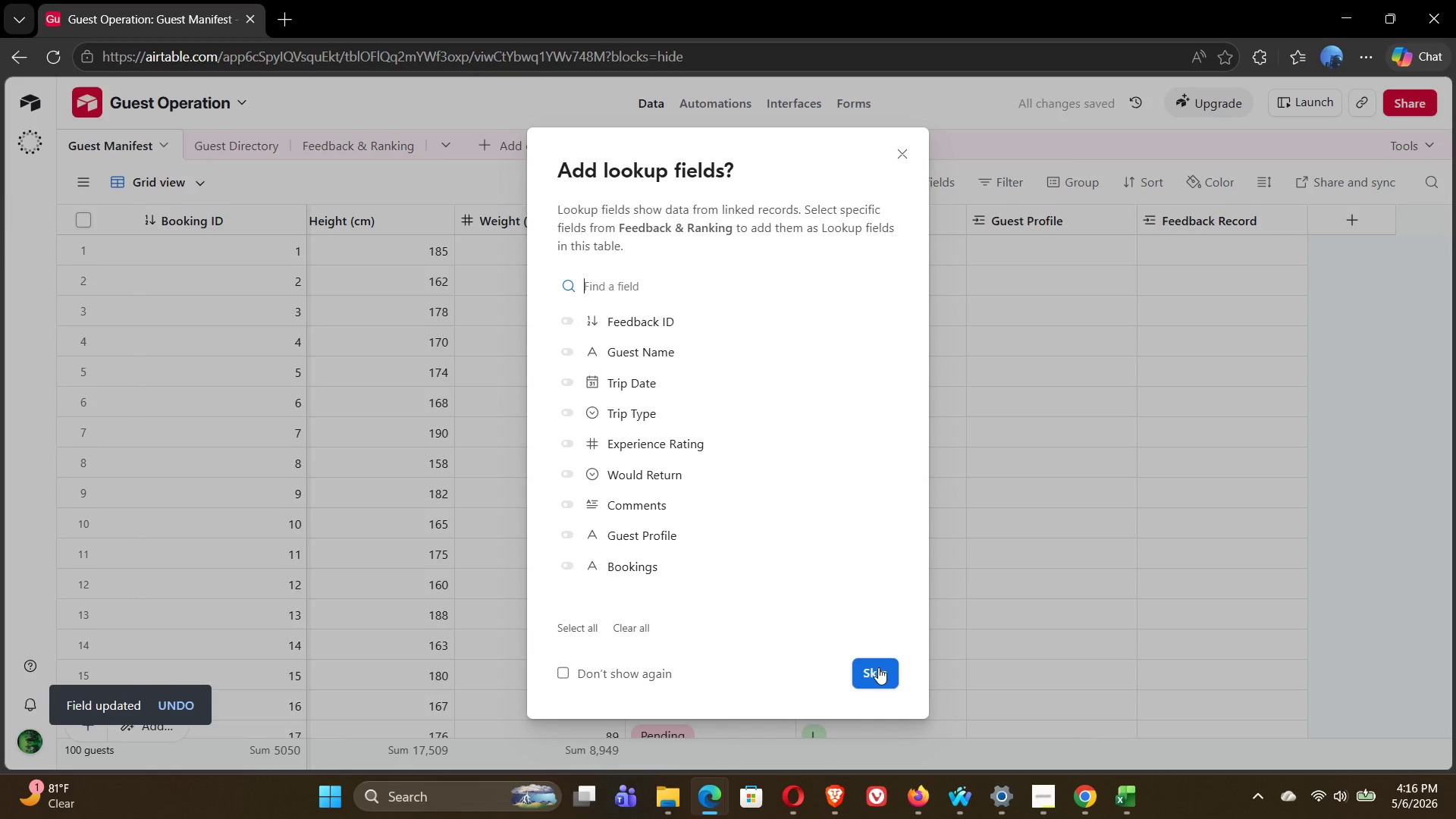 
left_click([874, 677])
 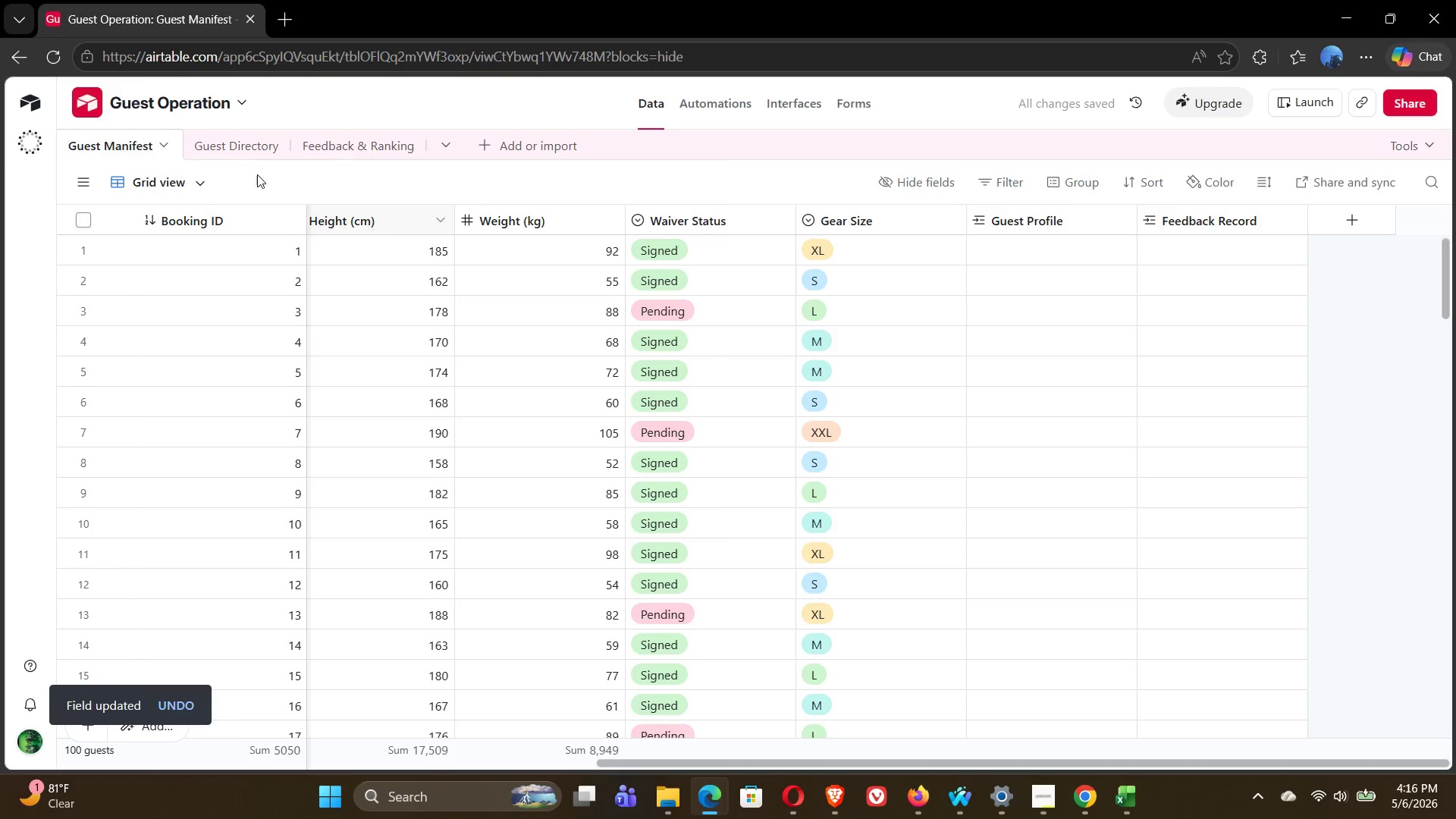 
left_click([213, 146])
 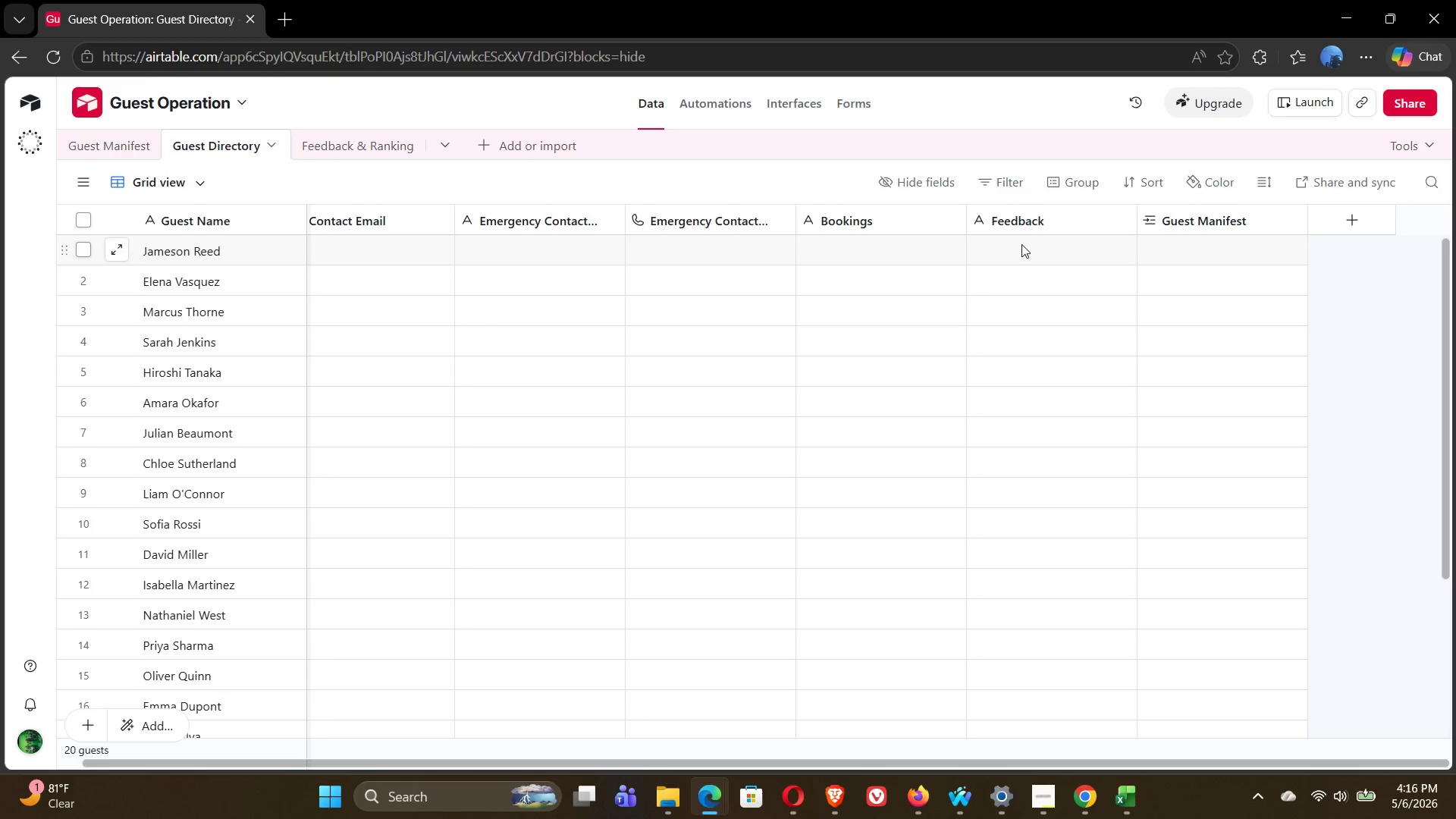 
wait(6.05)
 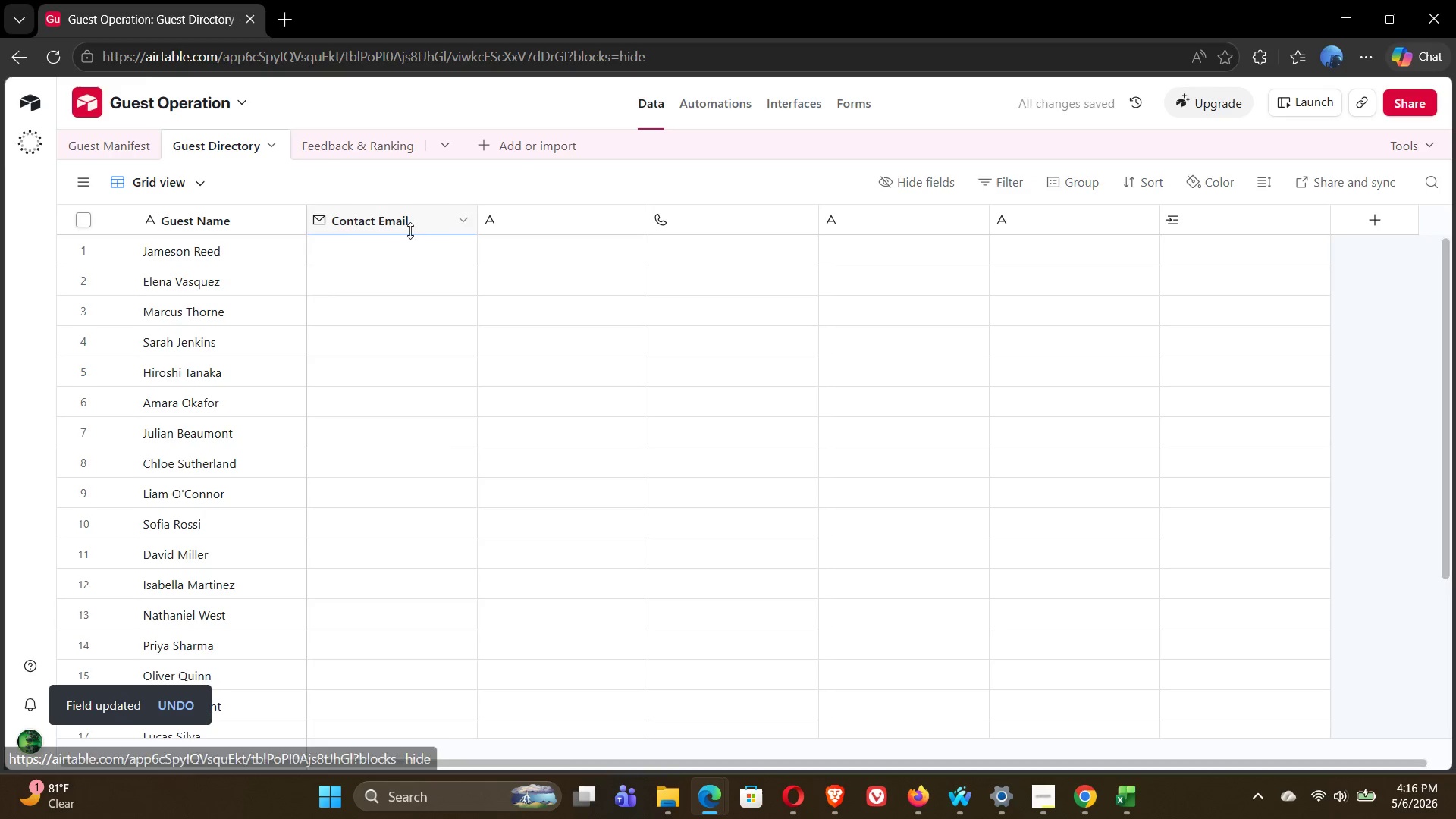 
left_click([1028, 219])
 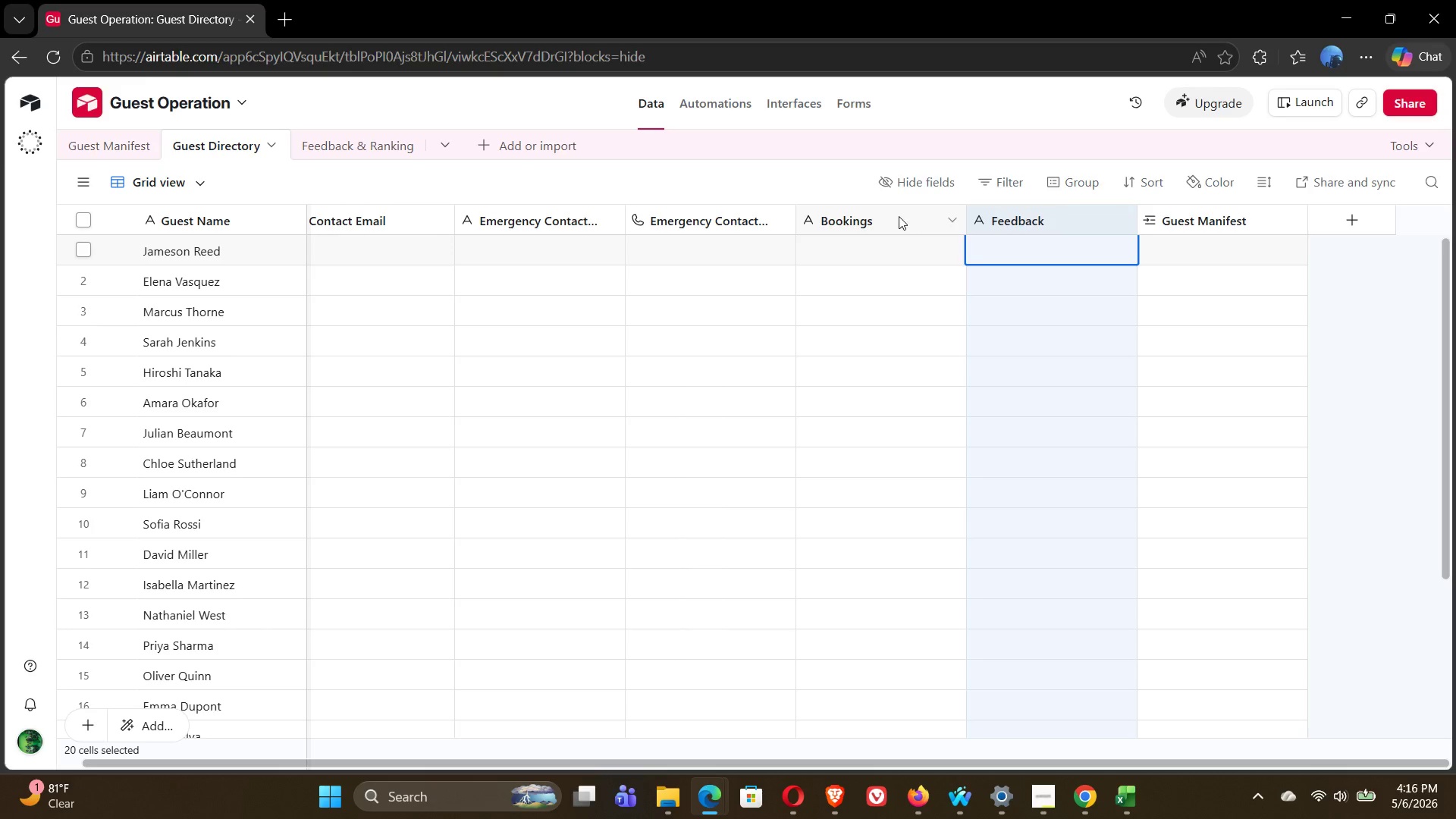 
left_click([886, 223])
 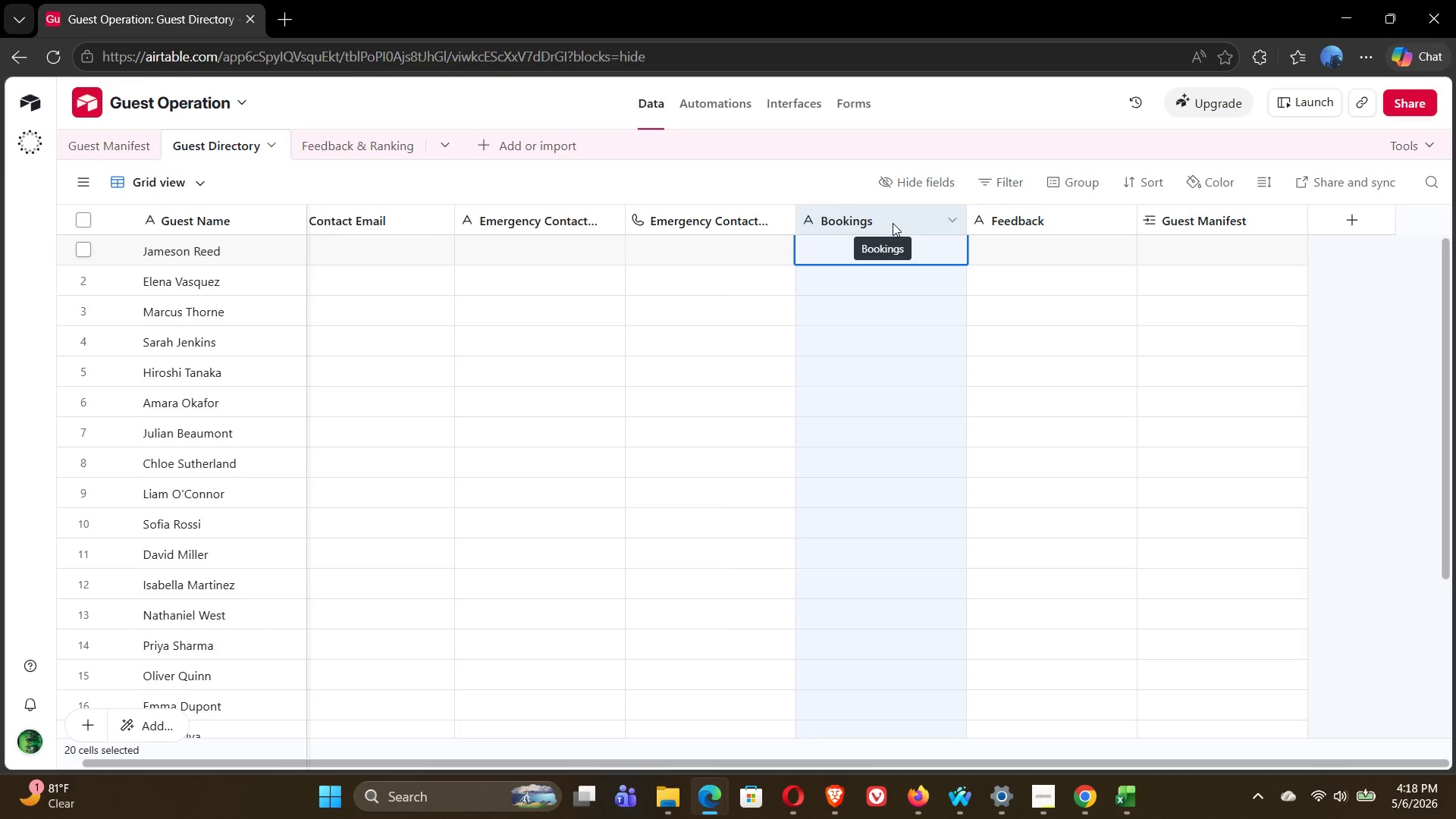 
wait(109.97)
 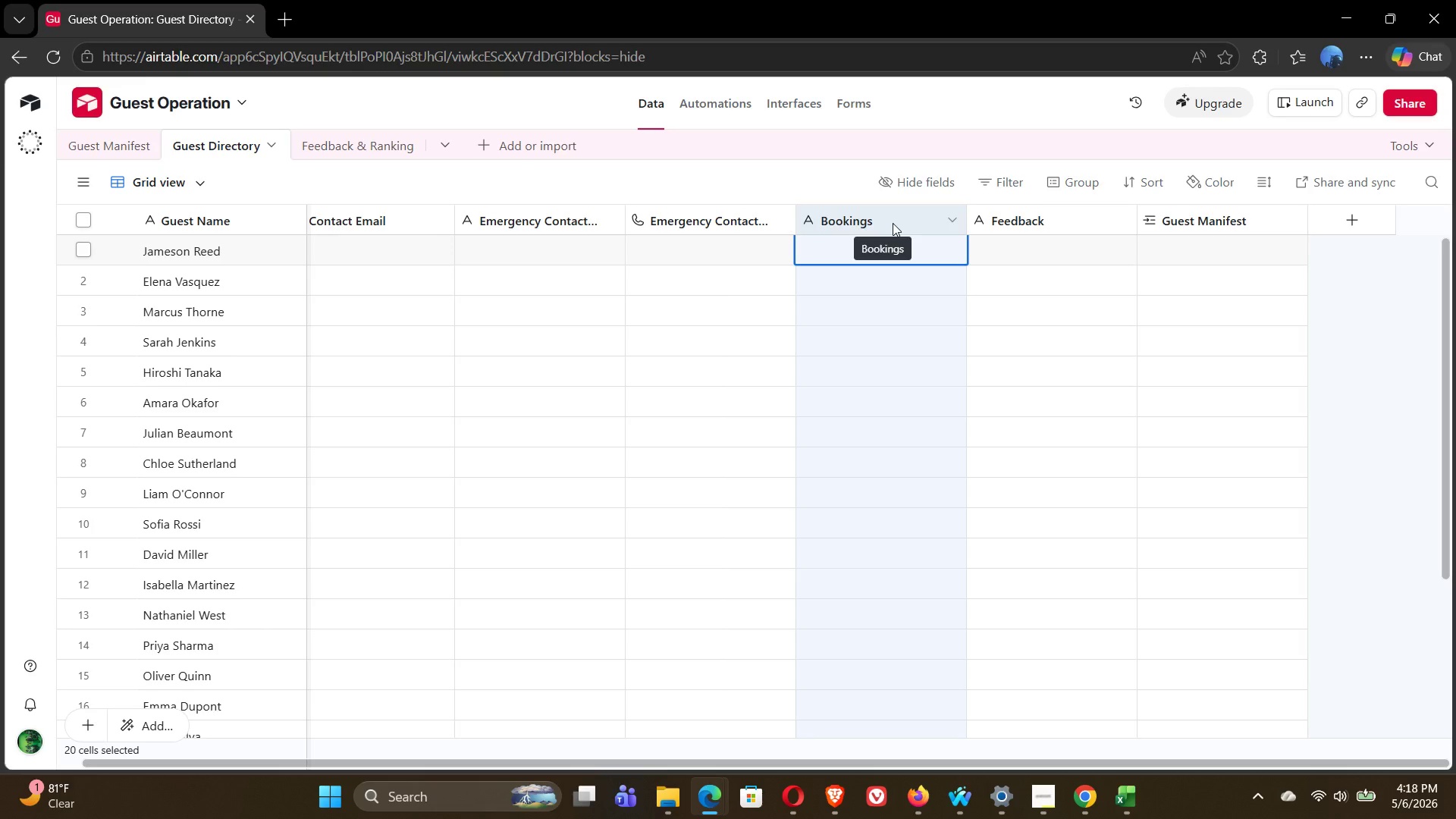 
left_click([1036, 802])